 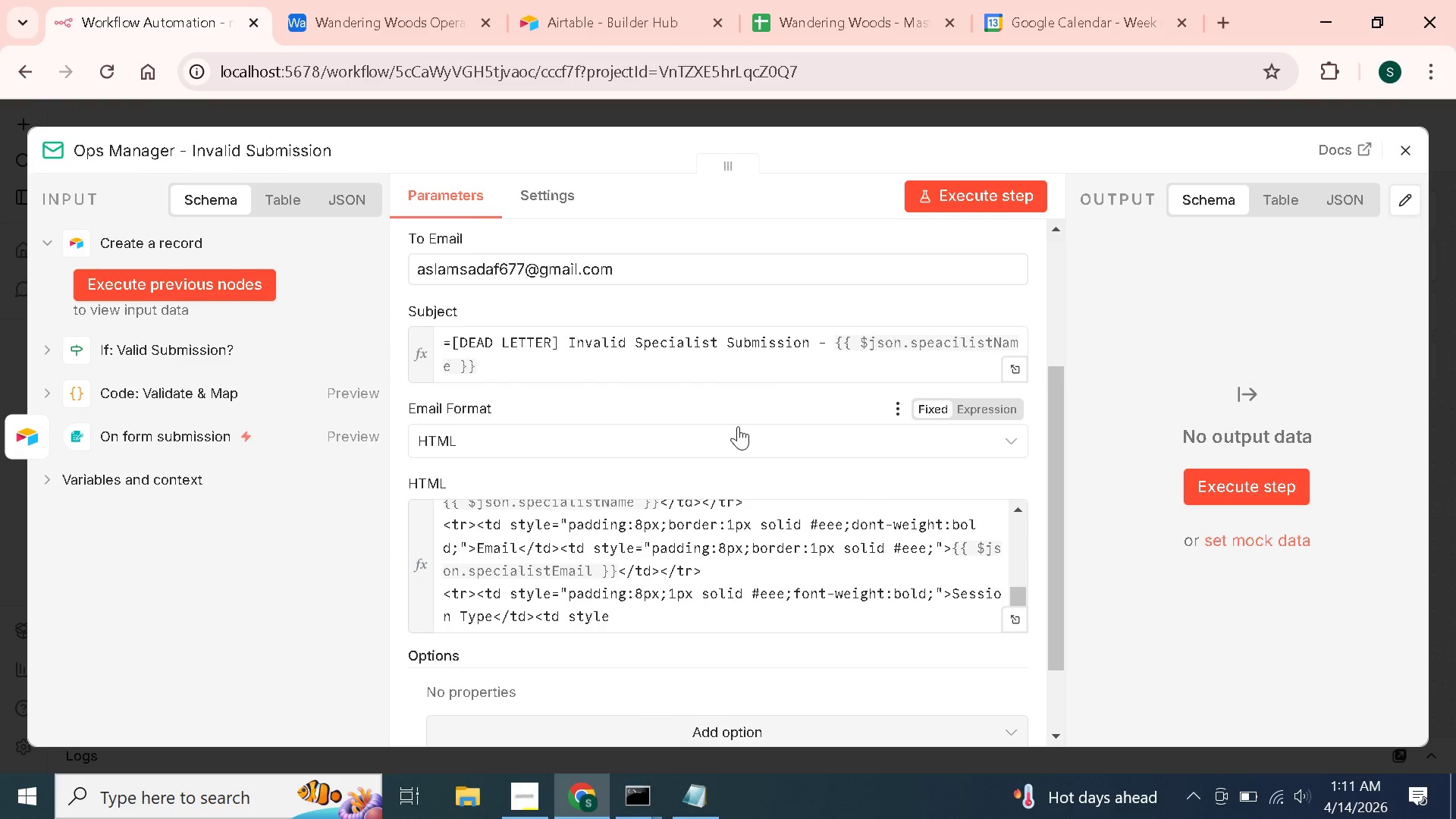 
left_click([623, 556])
 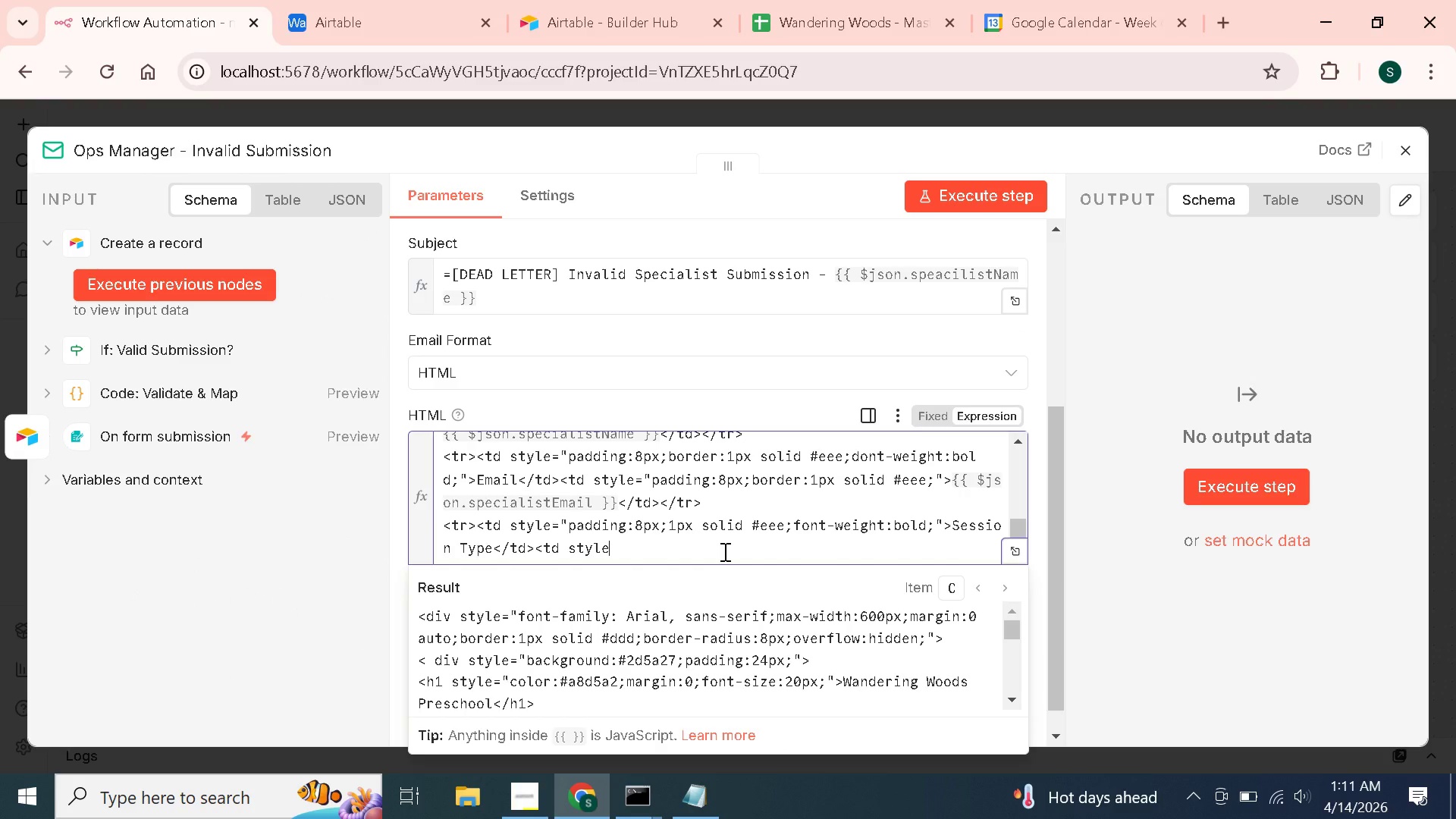 
type(="paddig )
 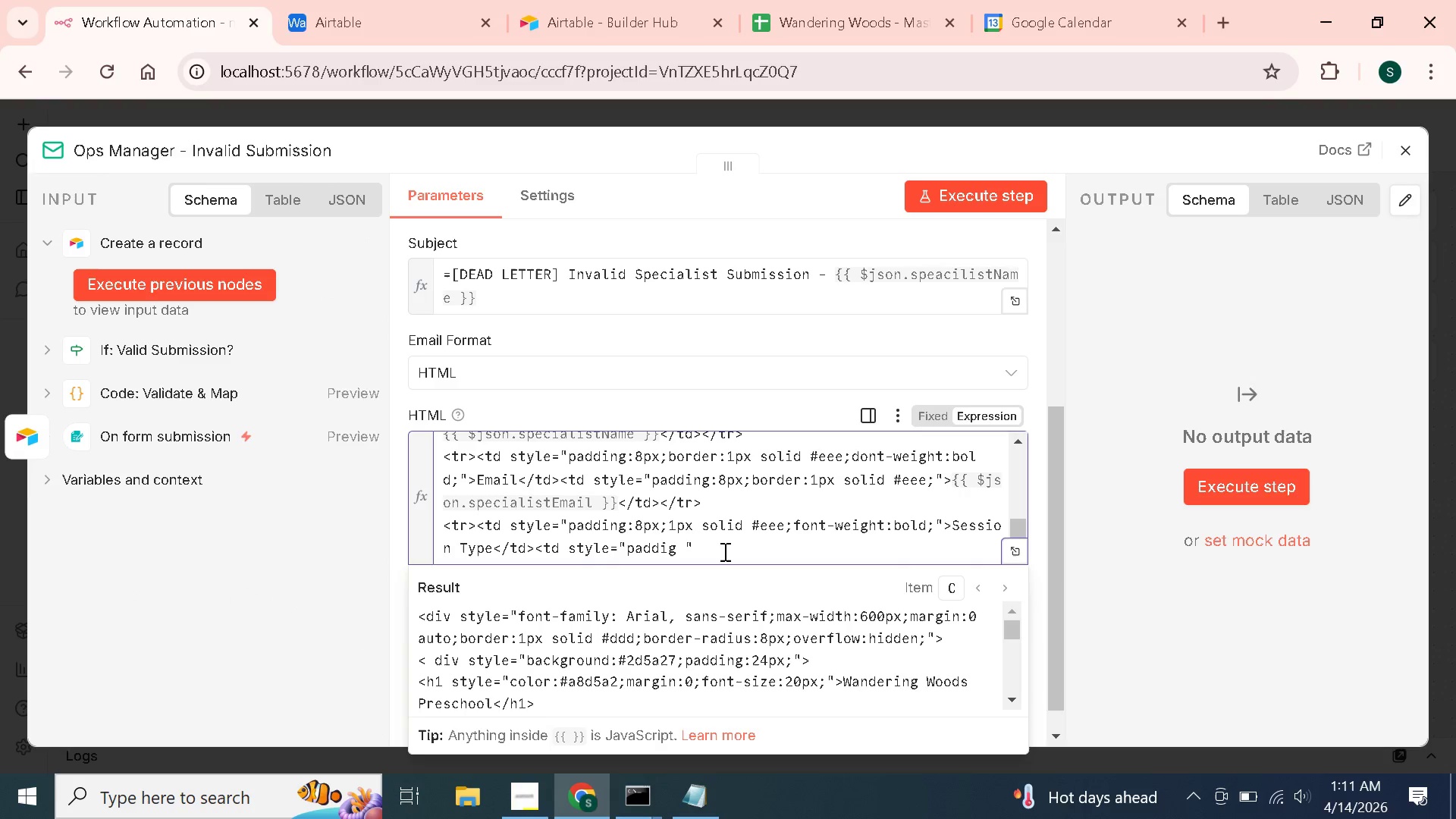 
key(Backspace)
 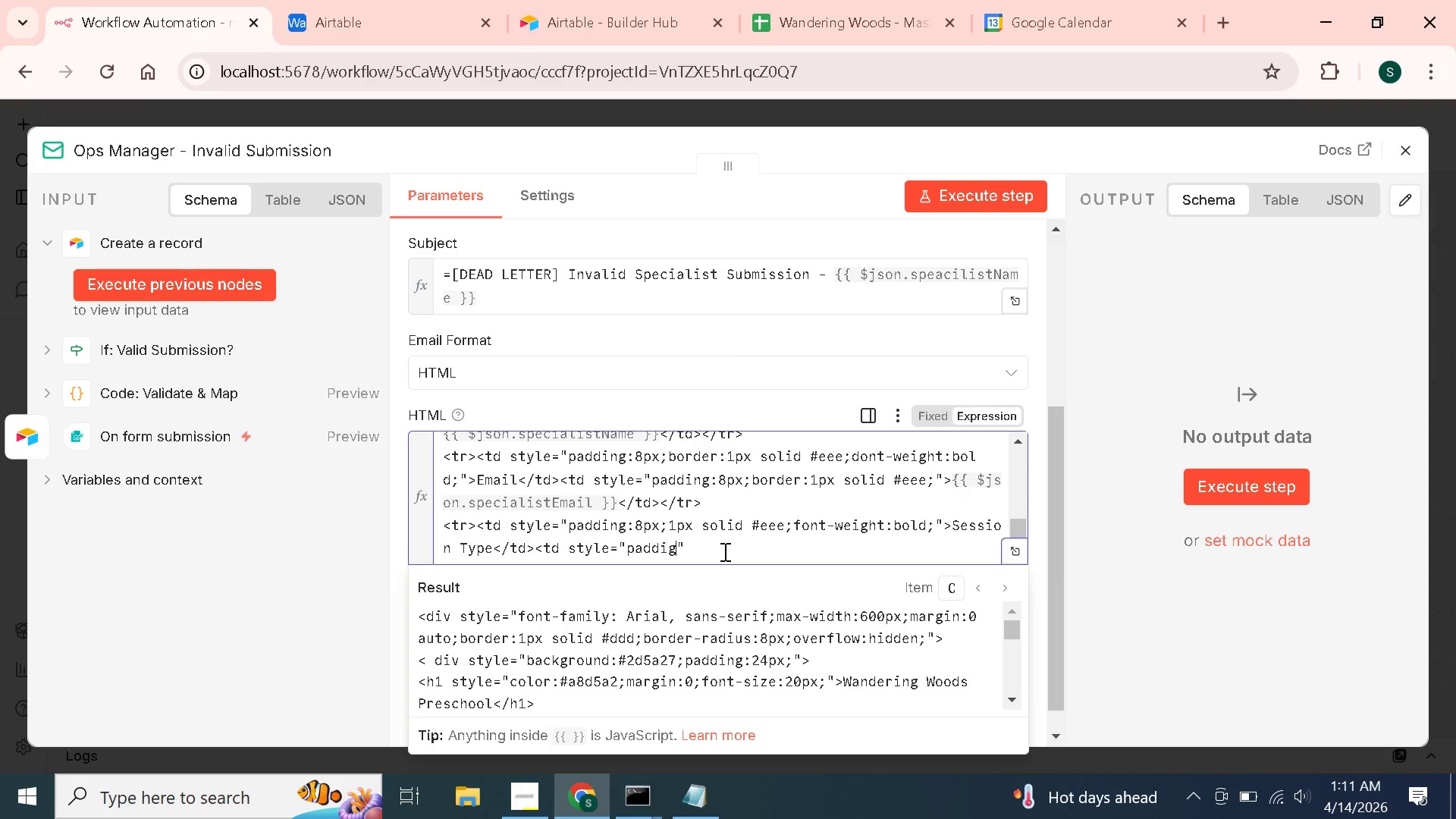 
key(ArrowLeft)
 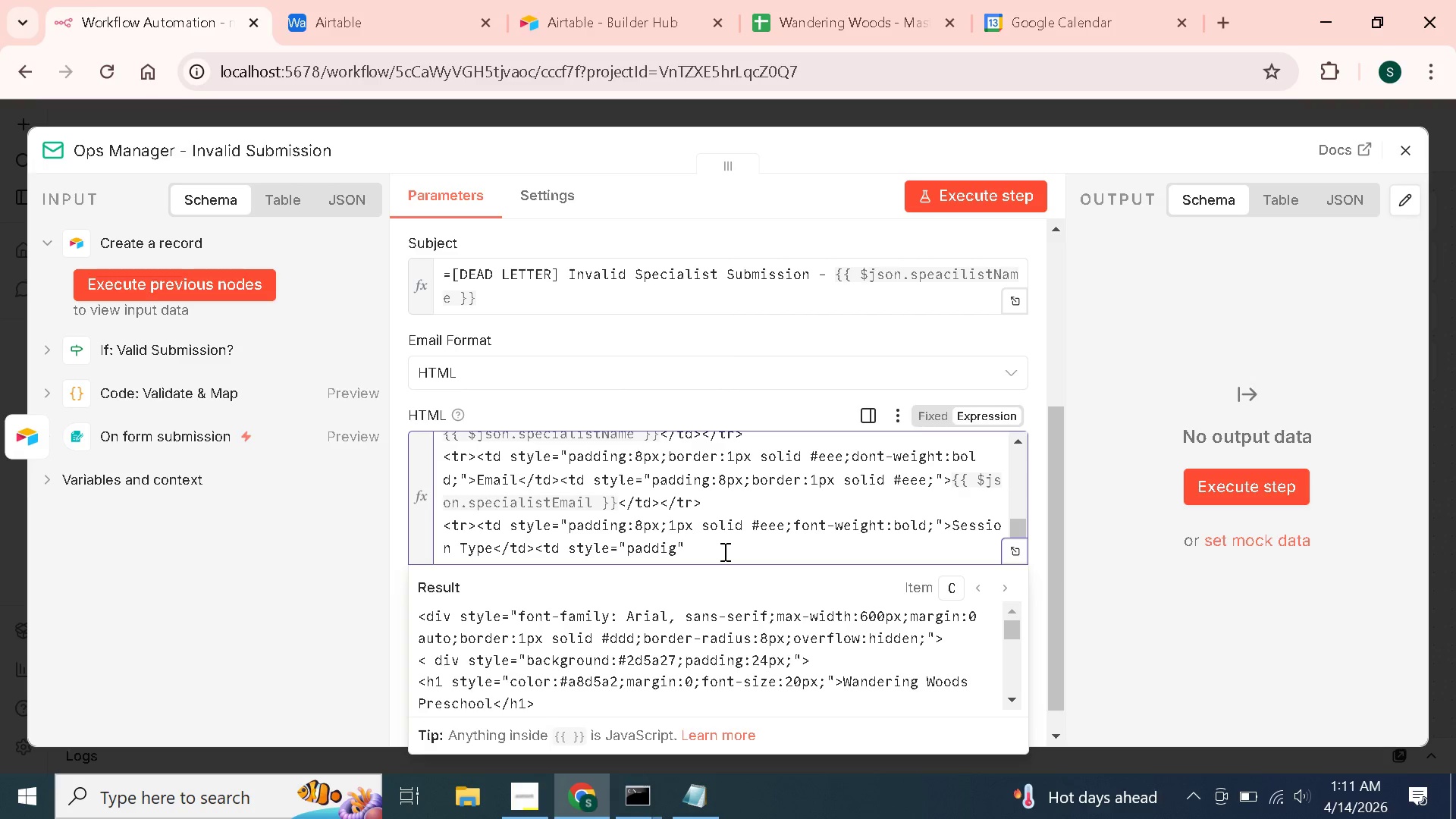 
key(N)
 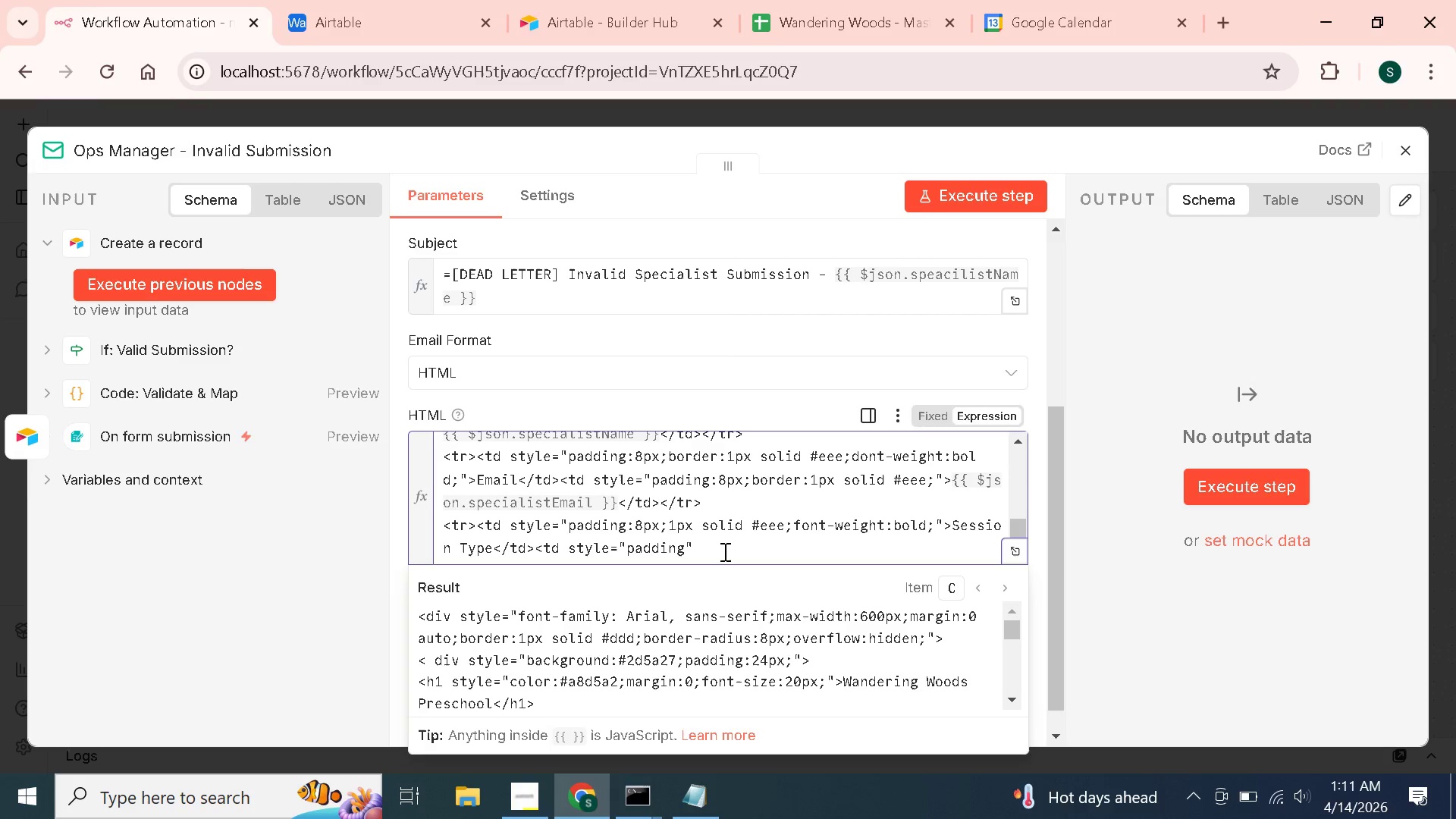 
key(ArrowRight)
 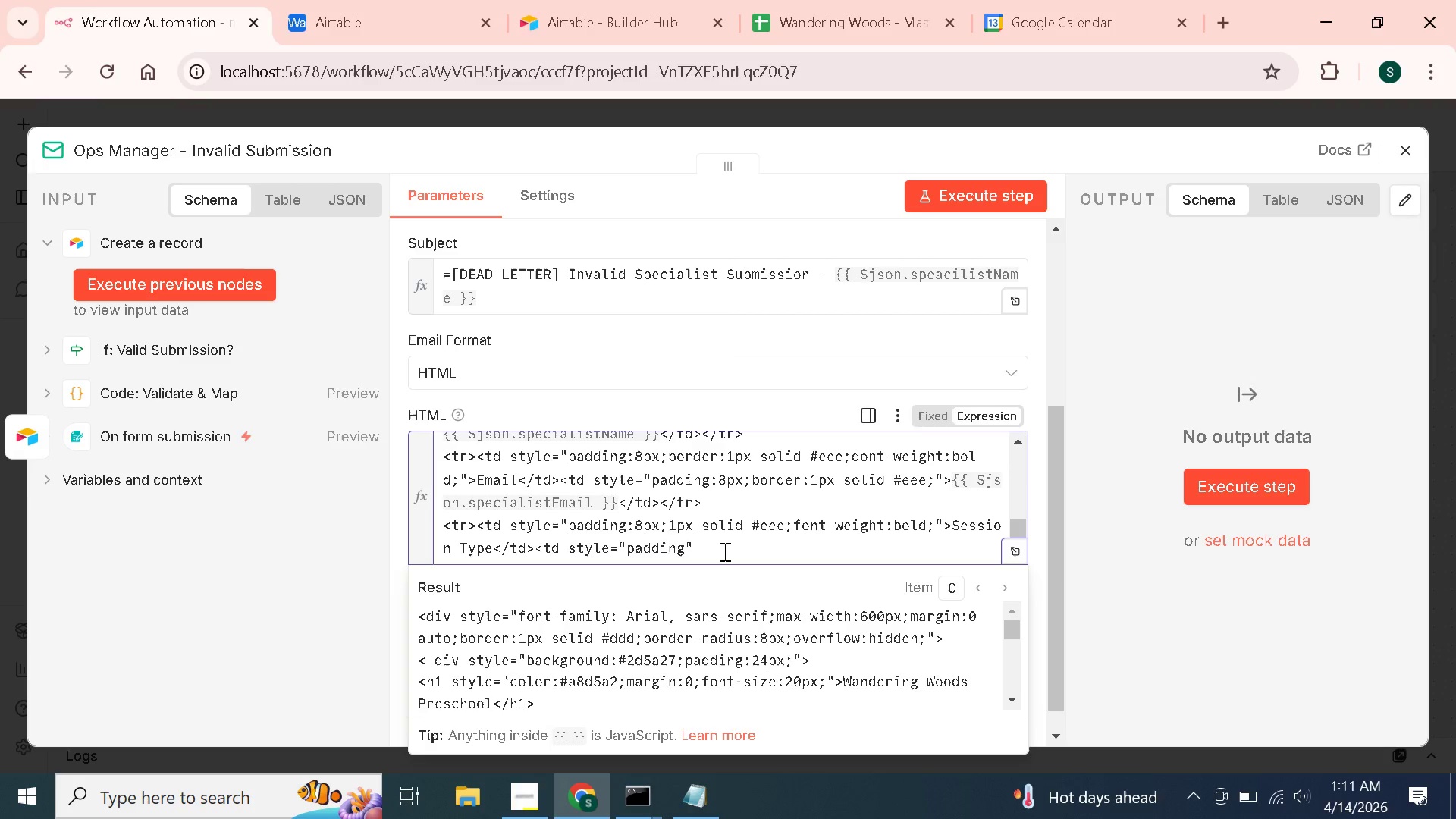 
type(:9px)
 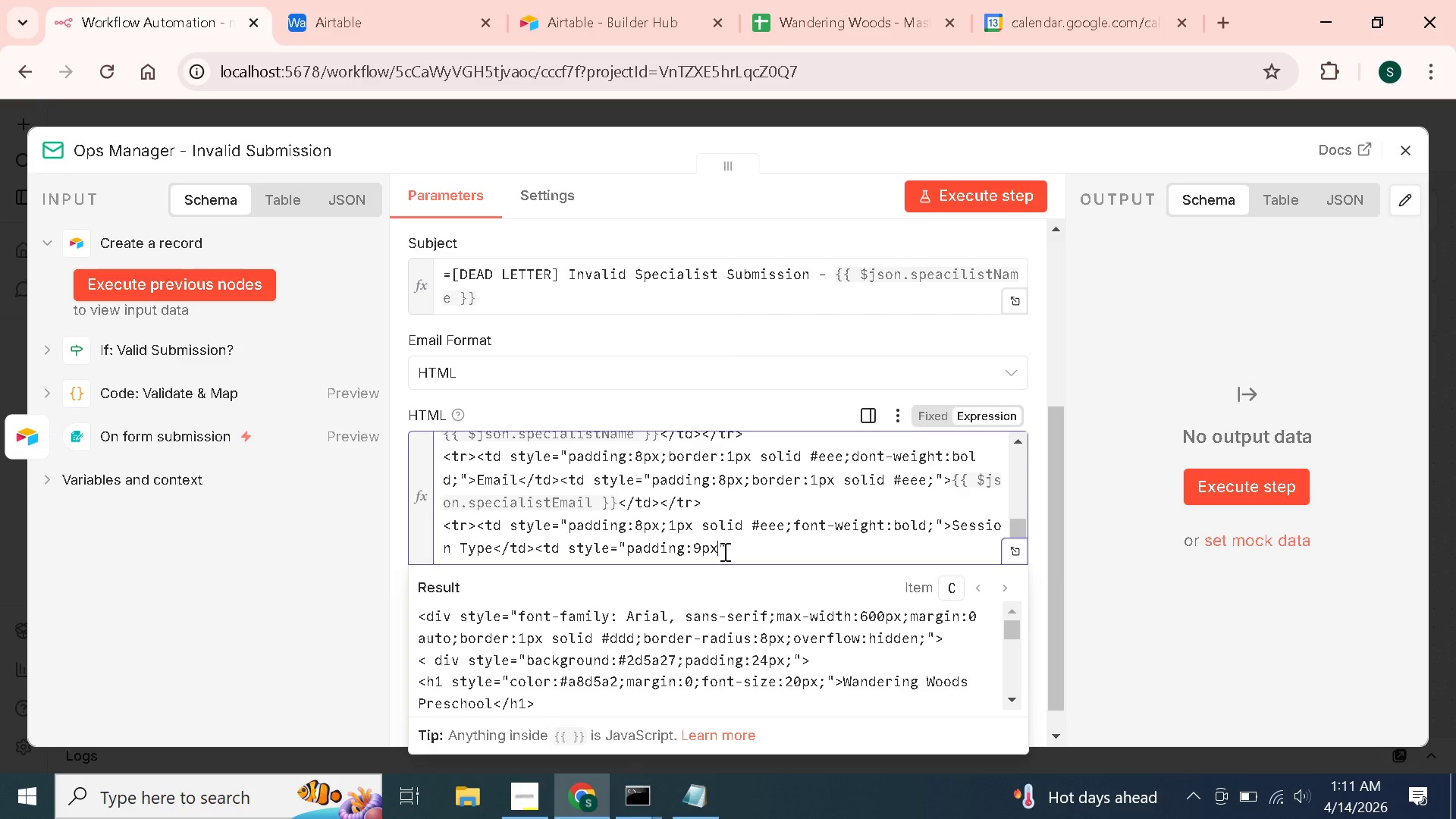 
key(ArrowLeft)
 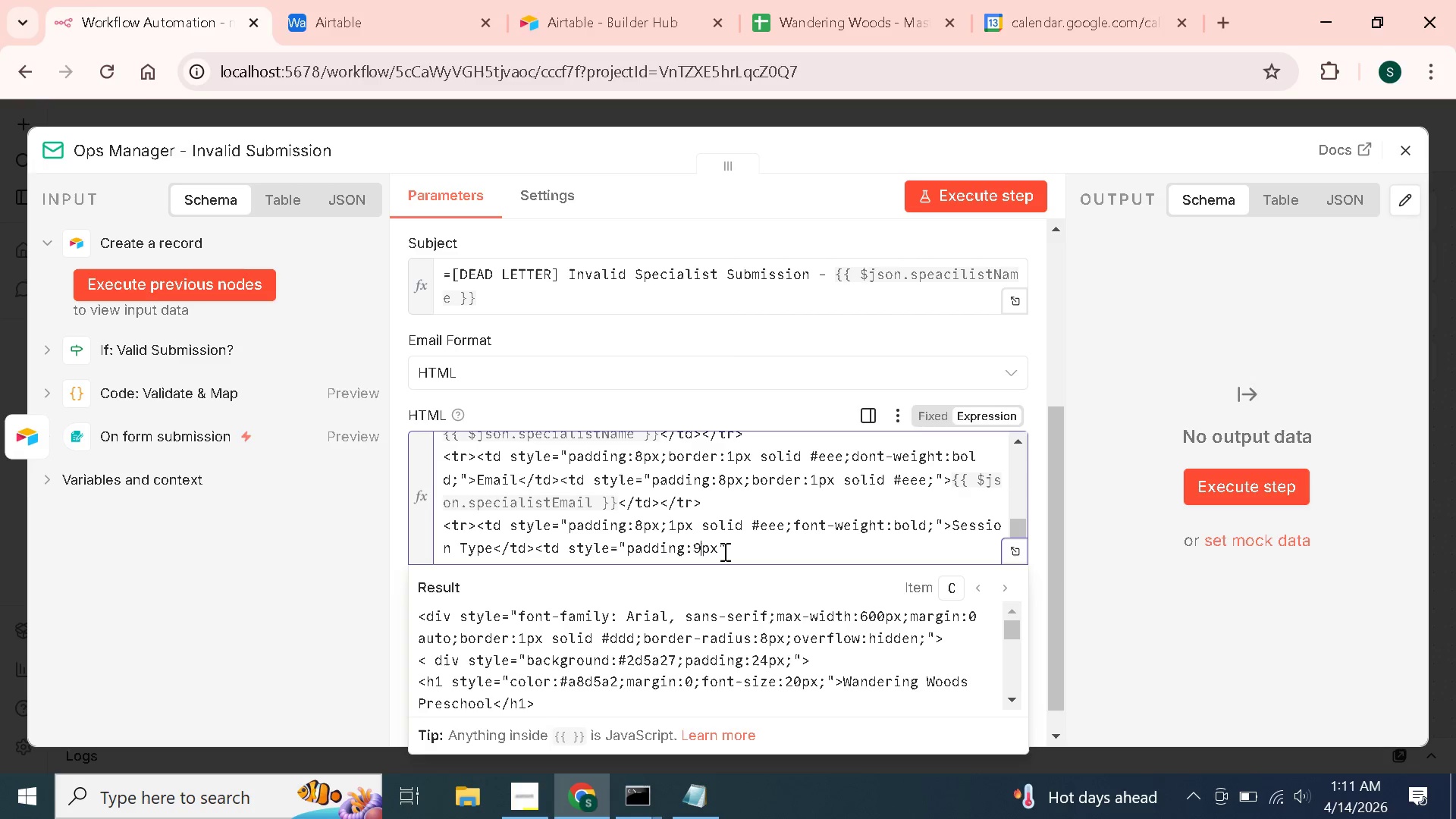 
key(ArrowLeft)
 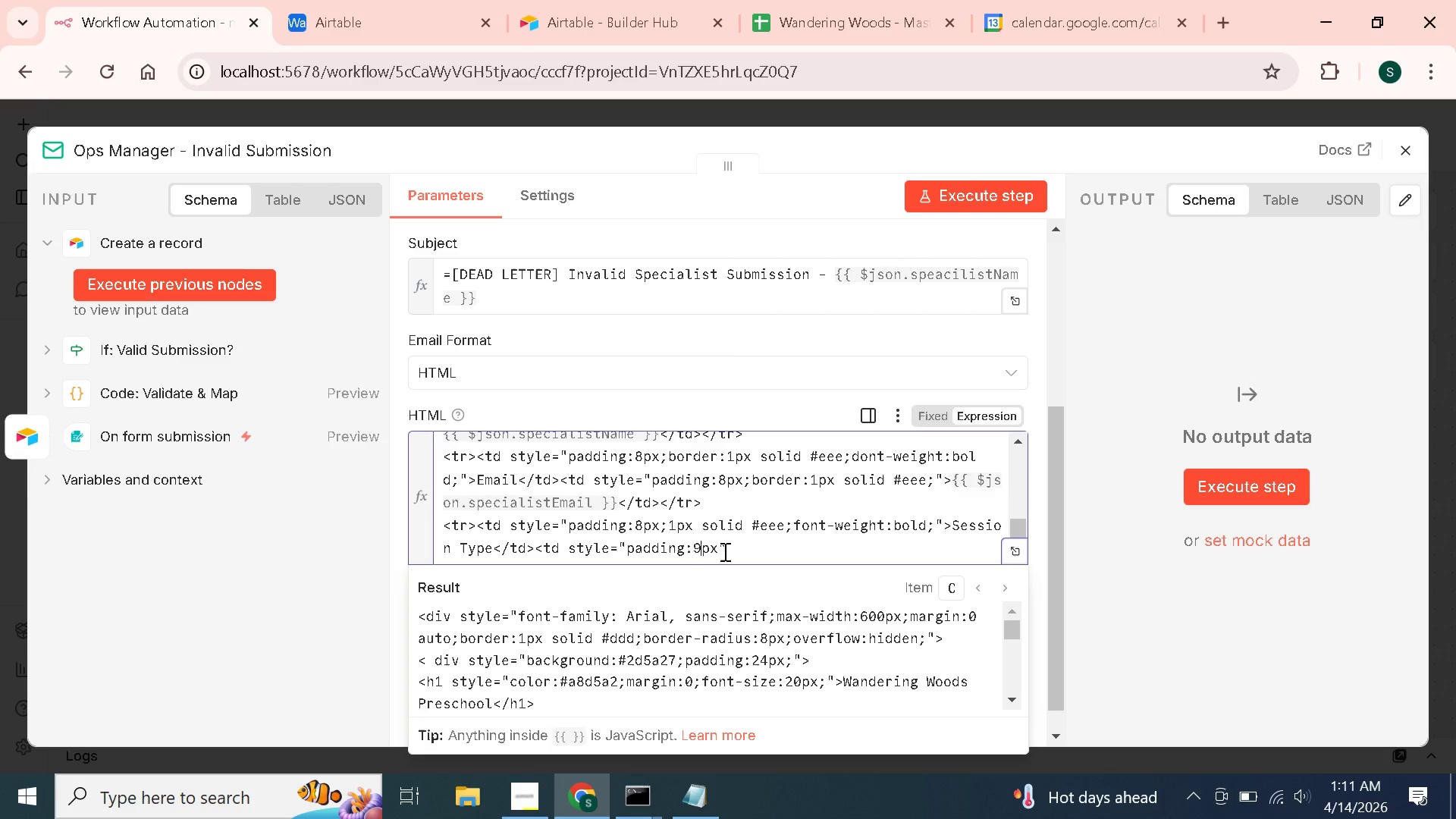 
key(Backspace)
 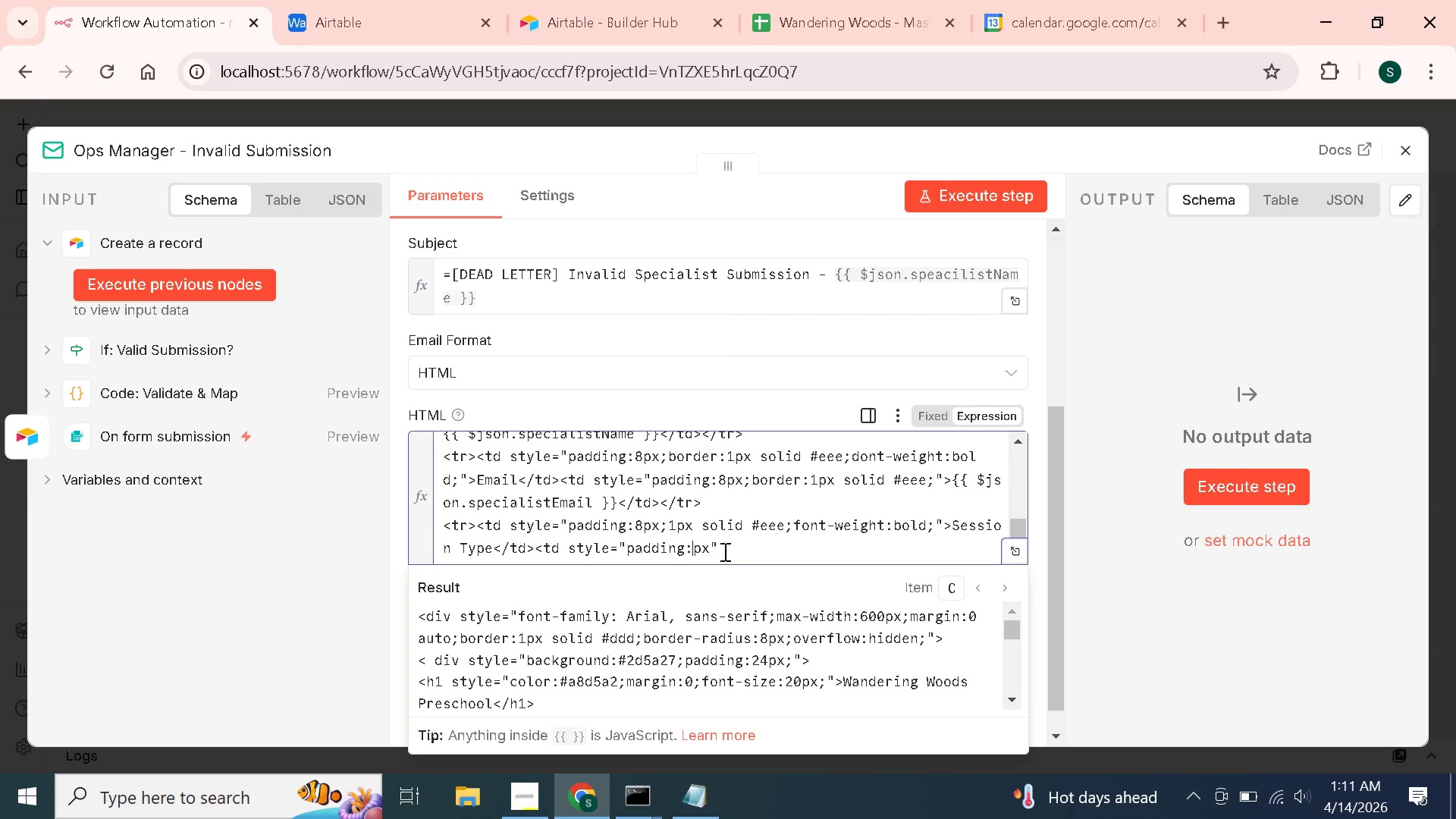 
key(8)
 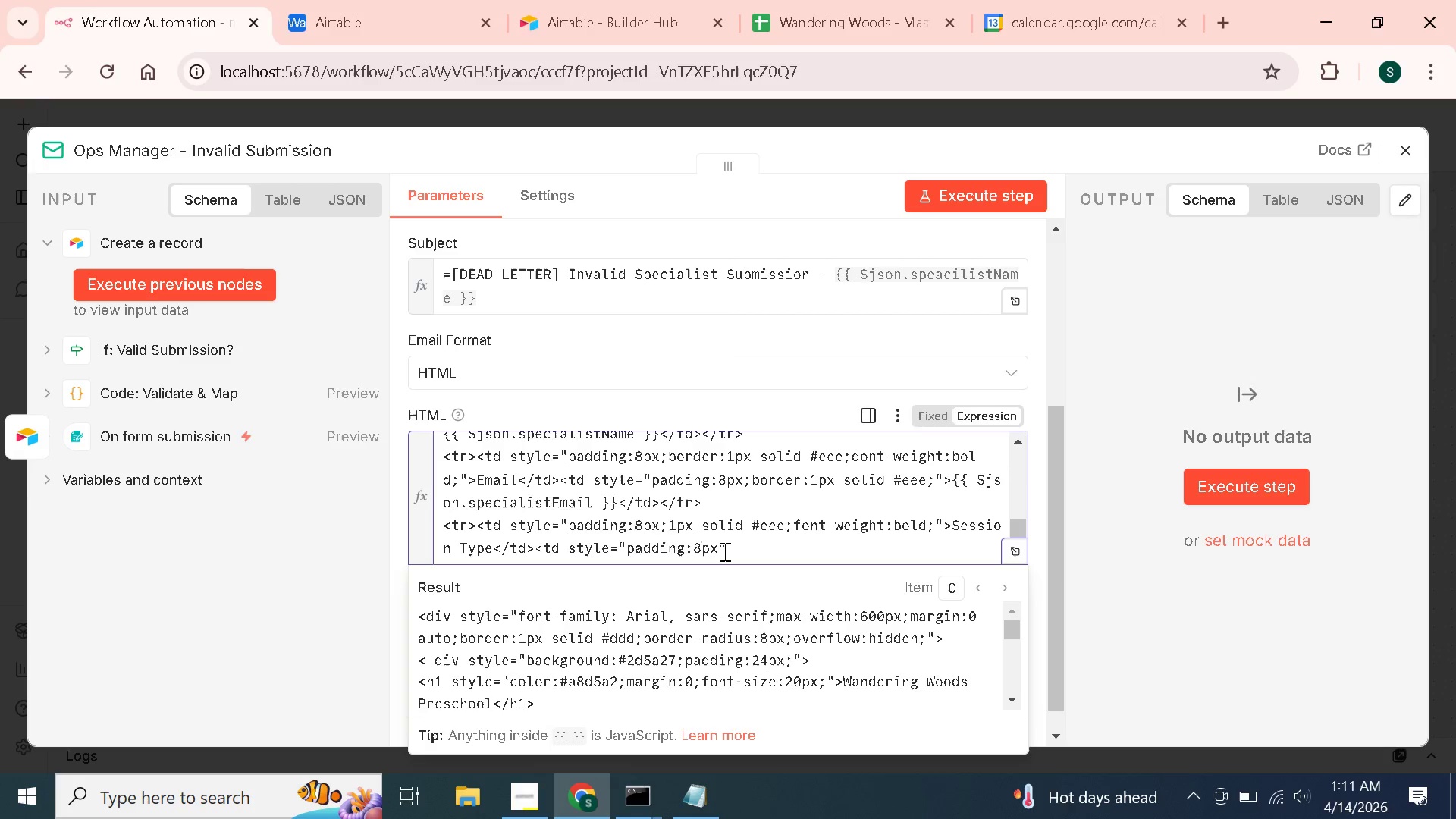 
key(ArrowRight)
 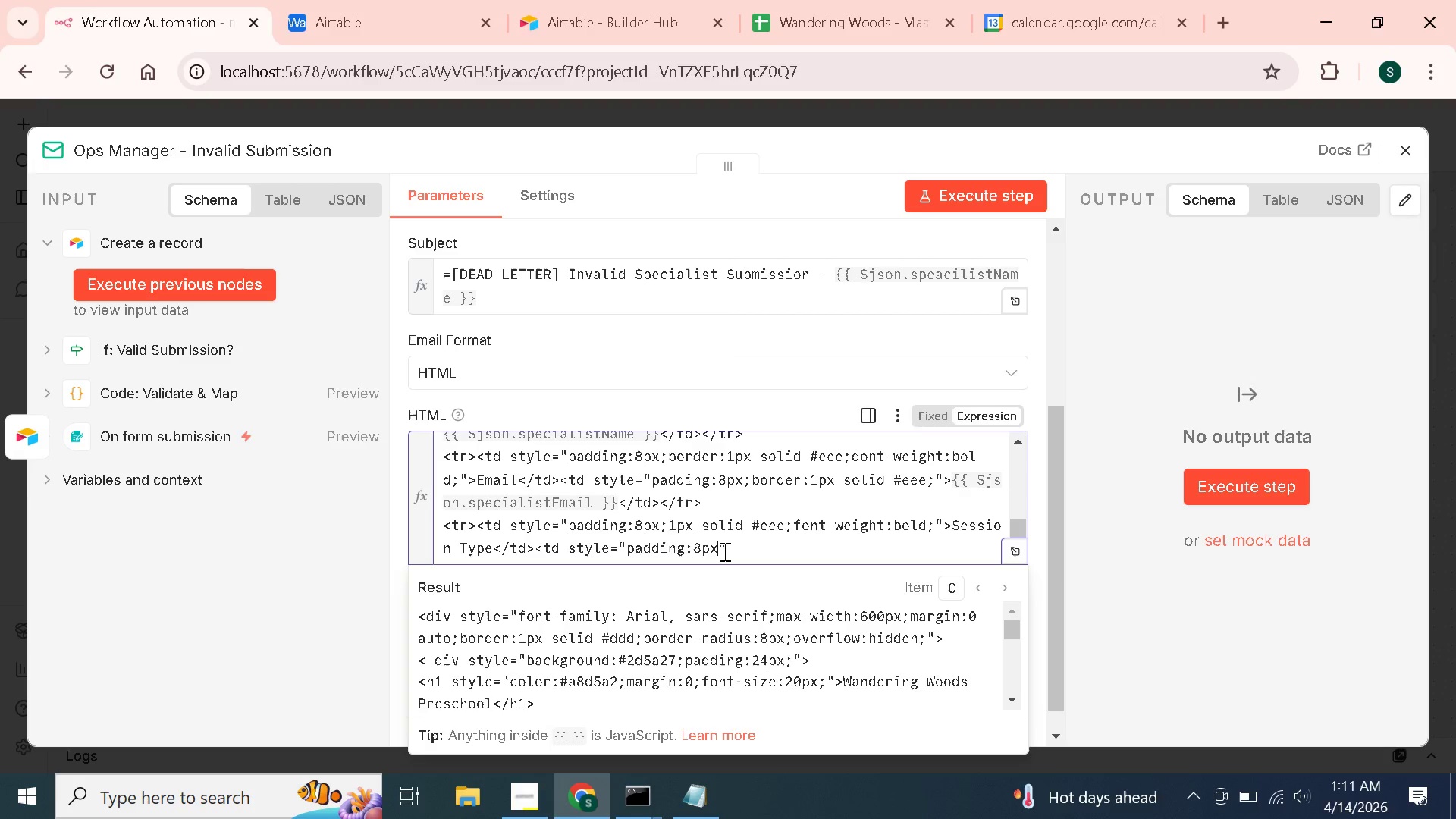 
key(ArrowRight)
 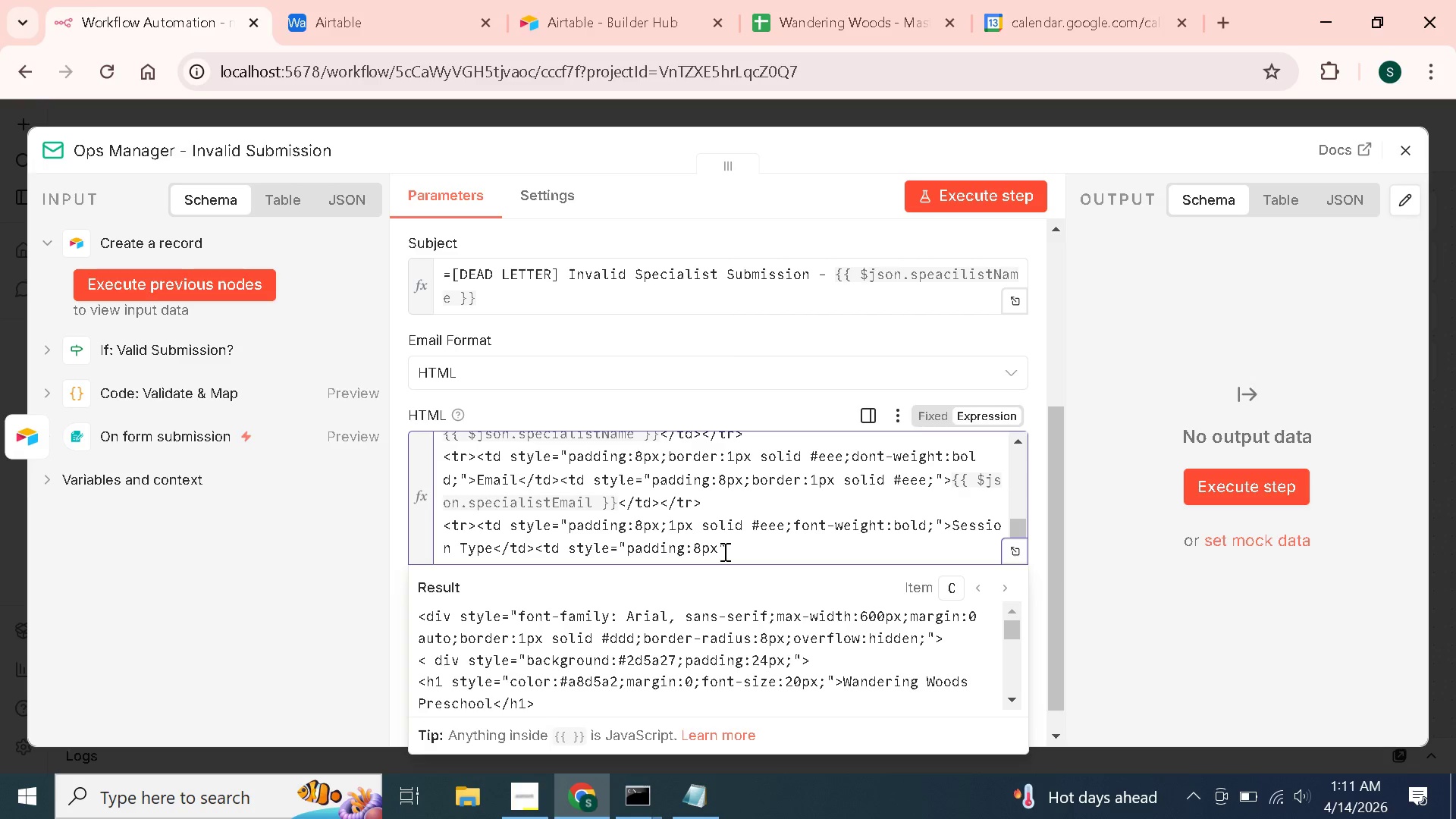 
hold_key(key=ShiftLeft, duration=0.41)
 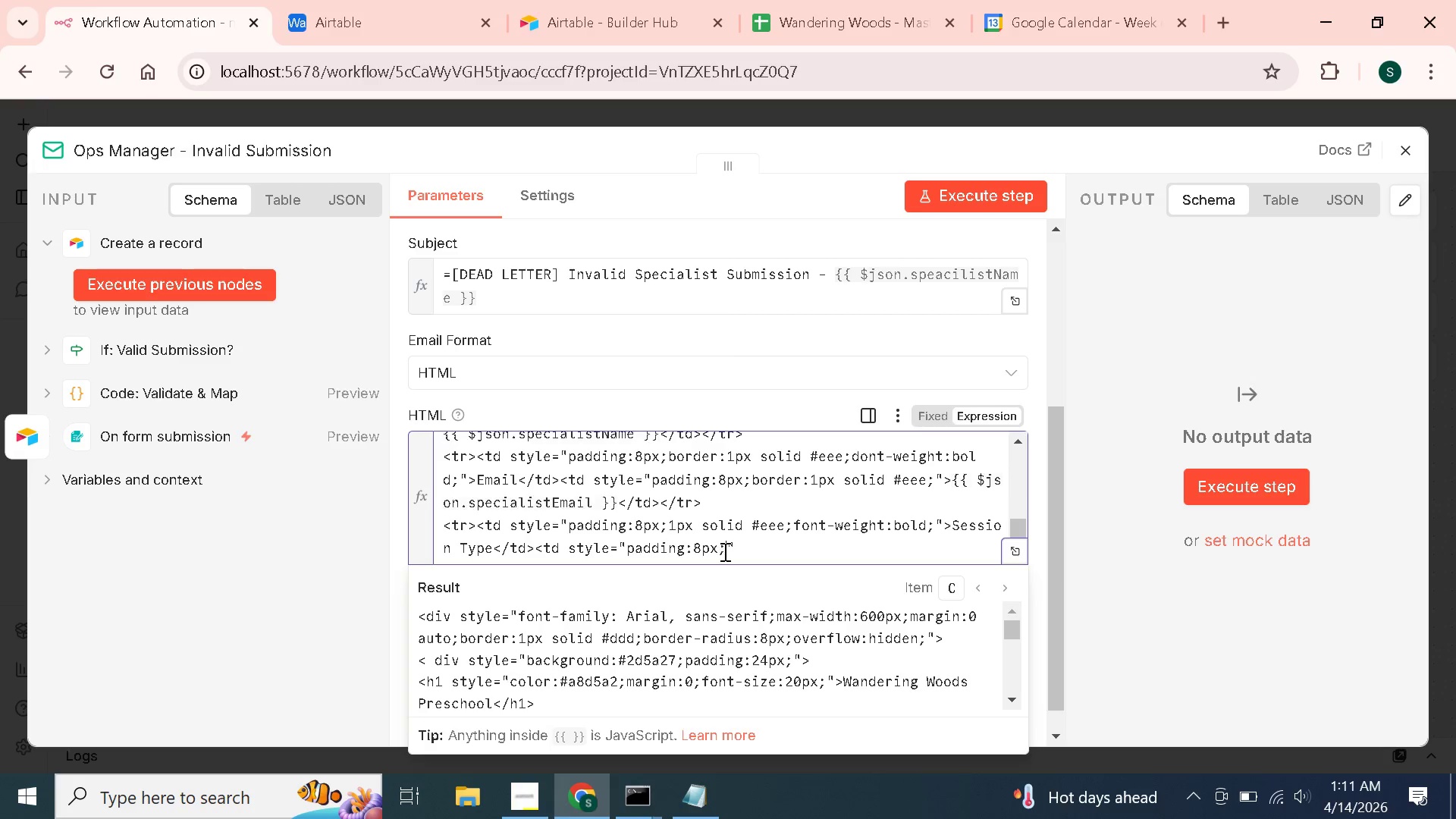 
type(;border:1px sl)
key(Backspace)
type(olid)
 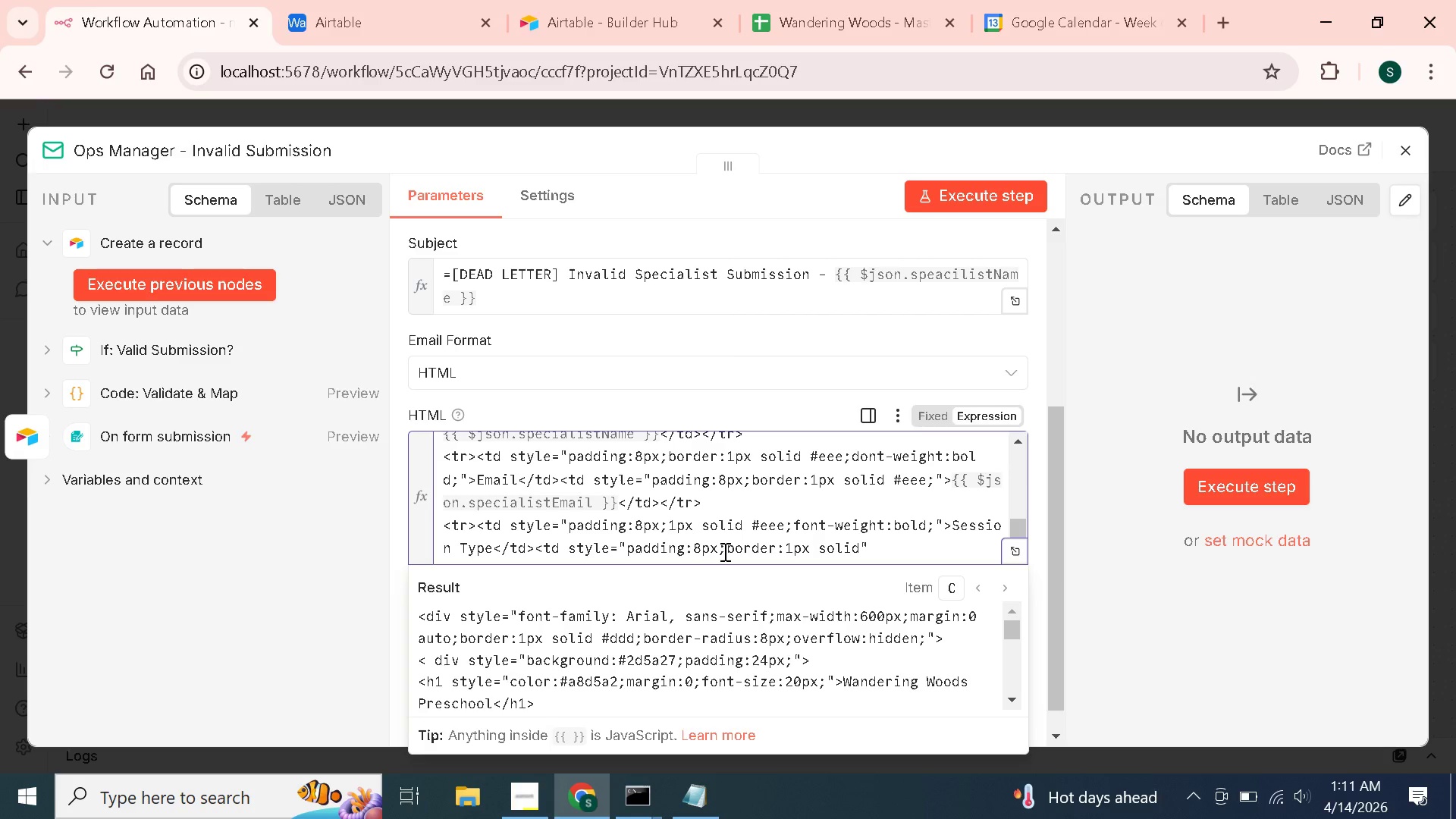 
wait(13.34)
 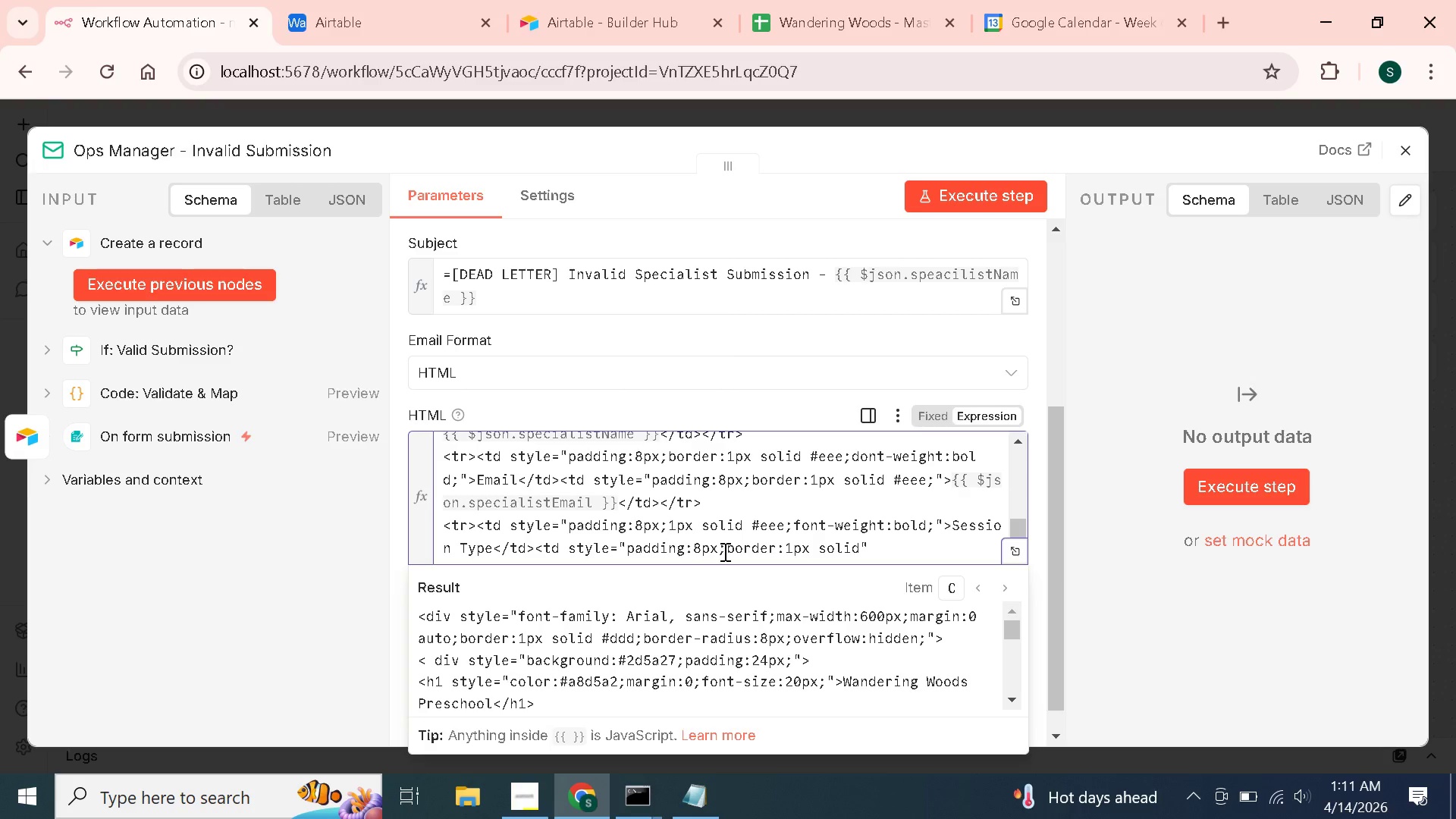 
key(Shift+3)
 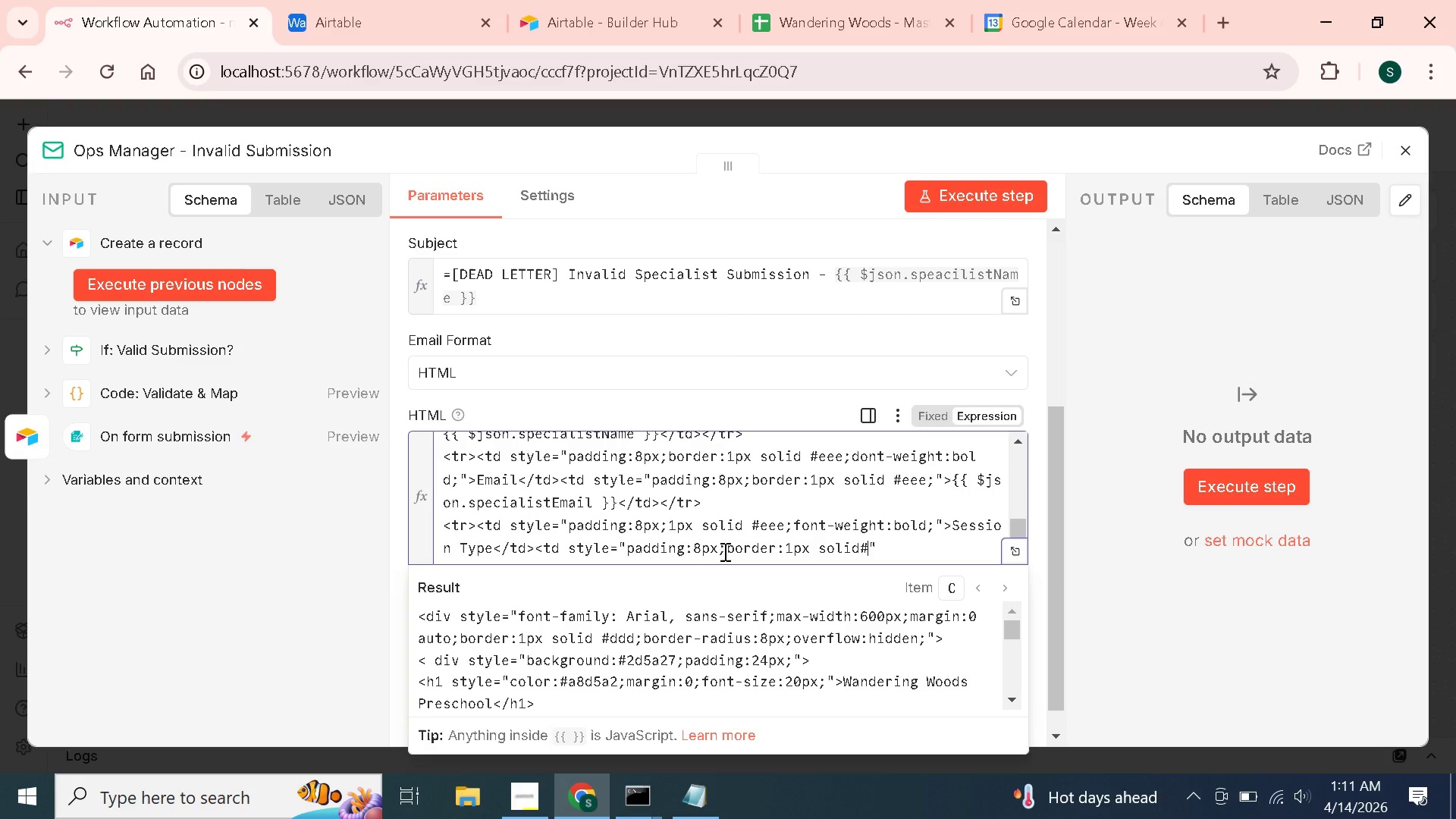 
key(ArrowLeft)
 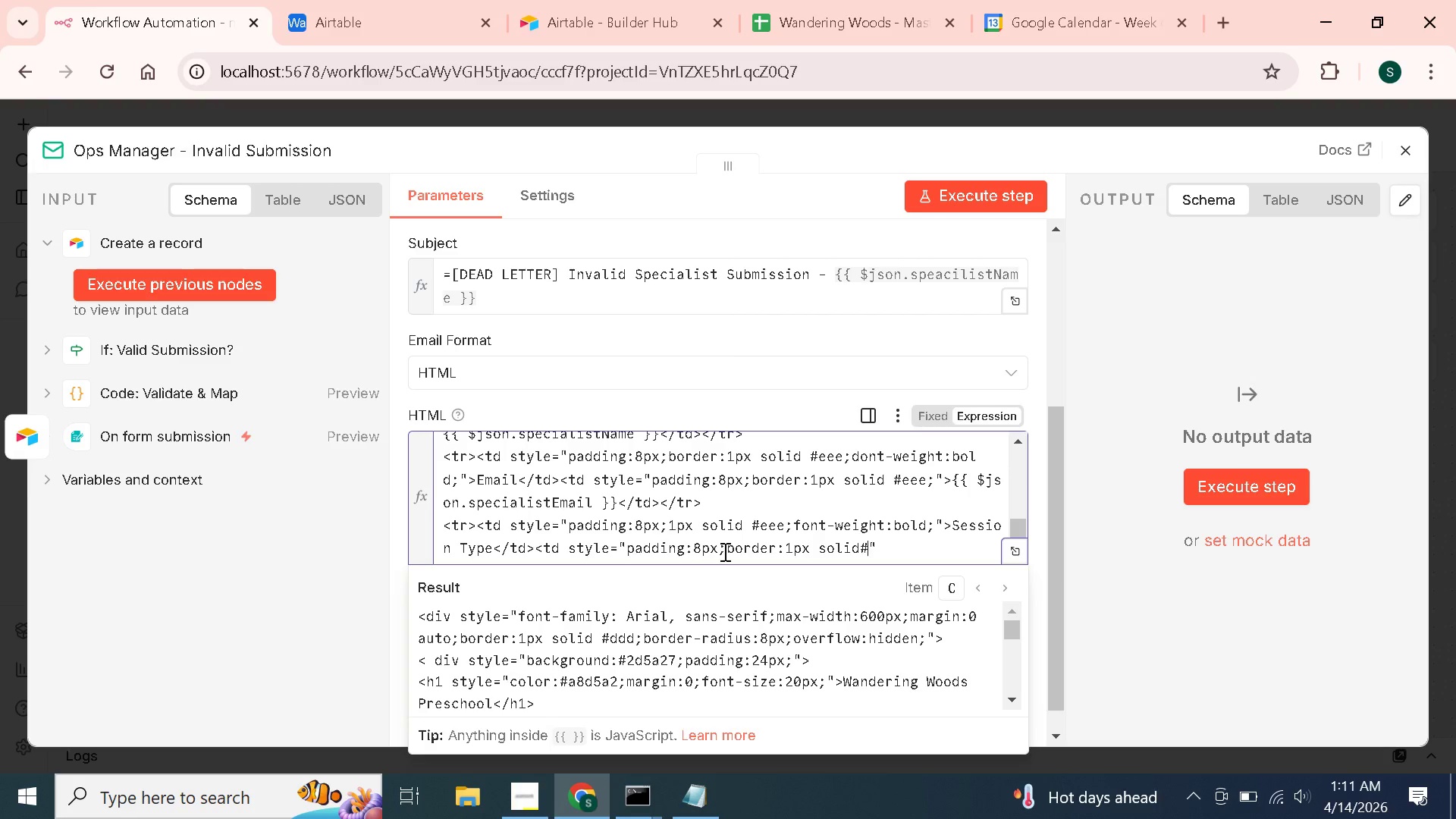 
key(Space)
 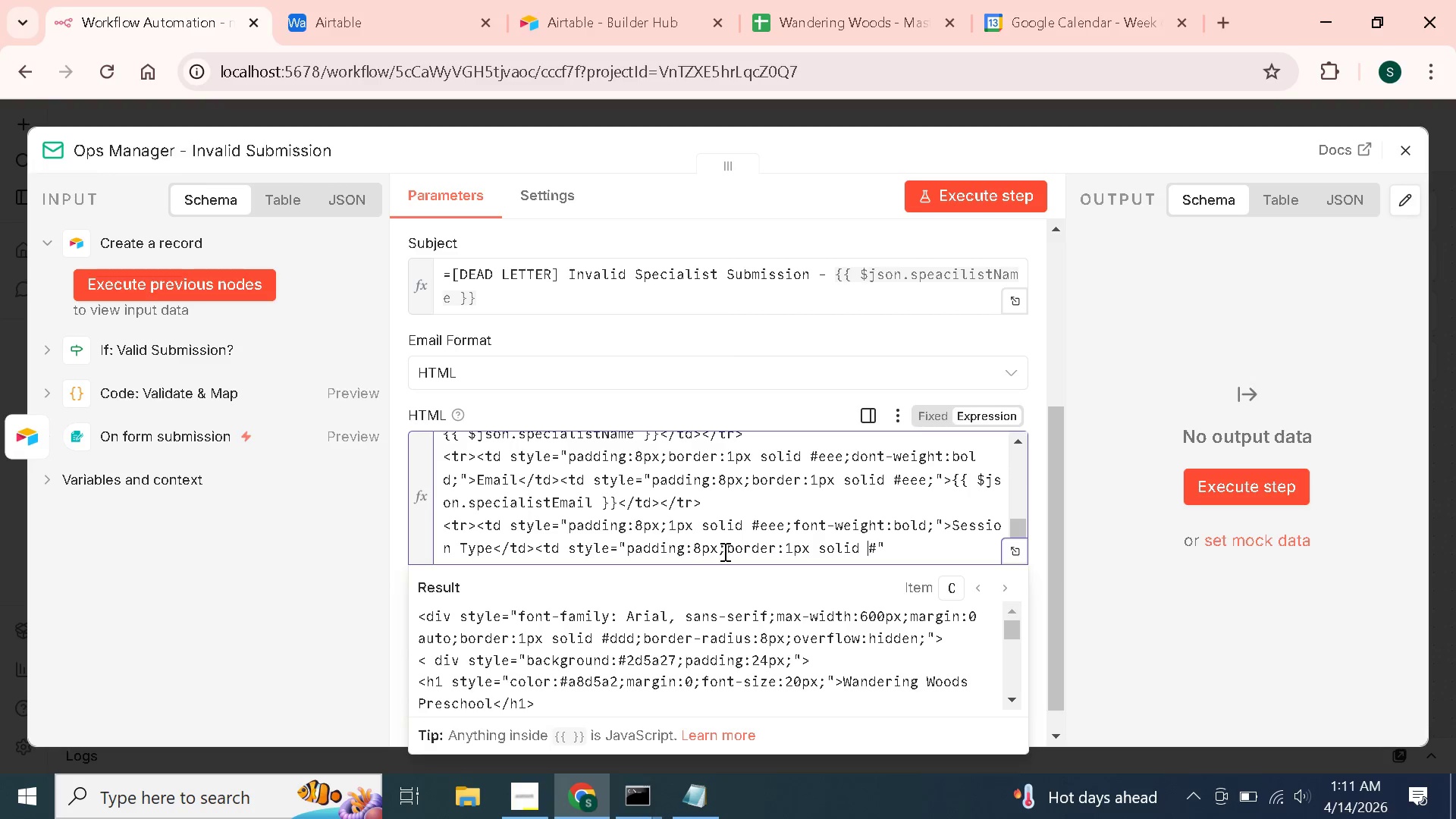 
key(ArrowRight)
 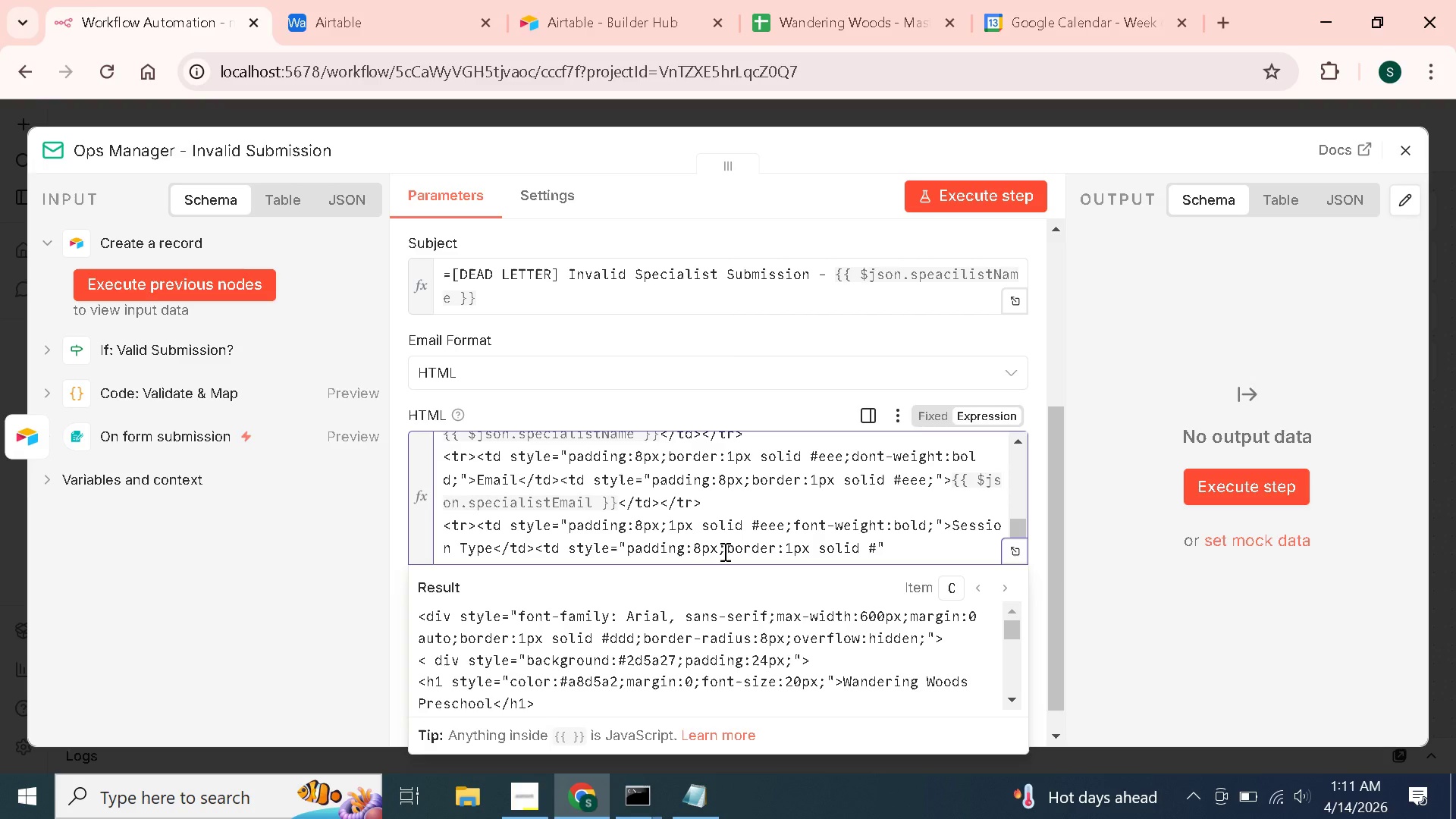 
type(eee;>{{$json)
 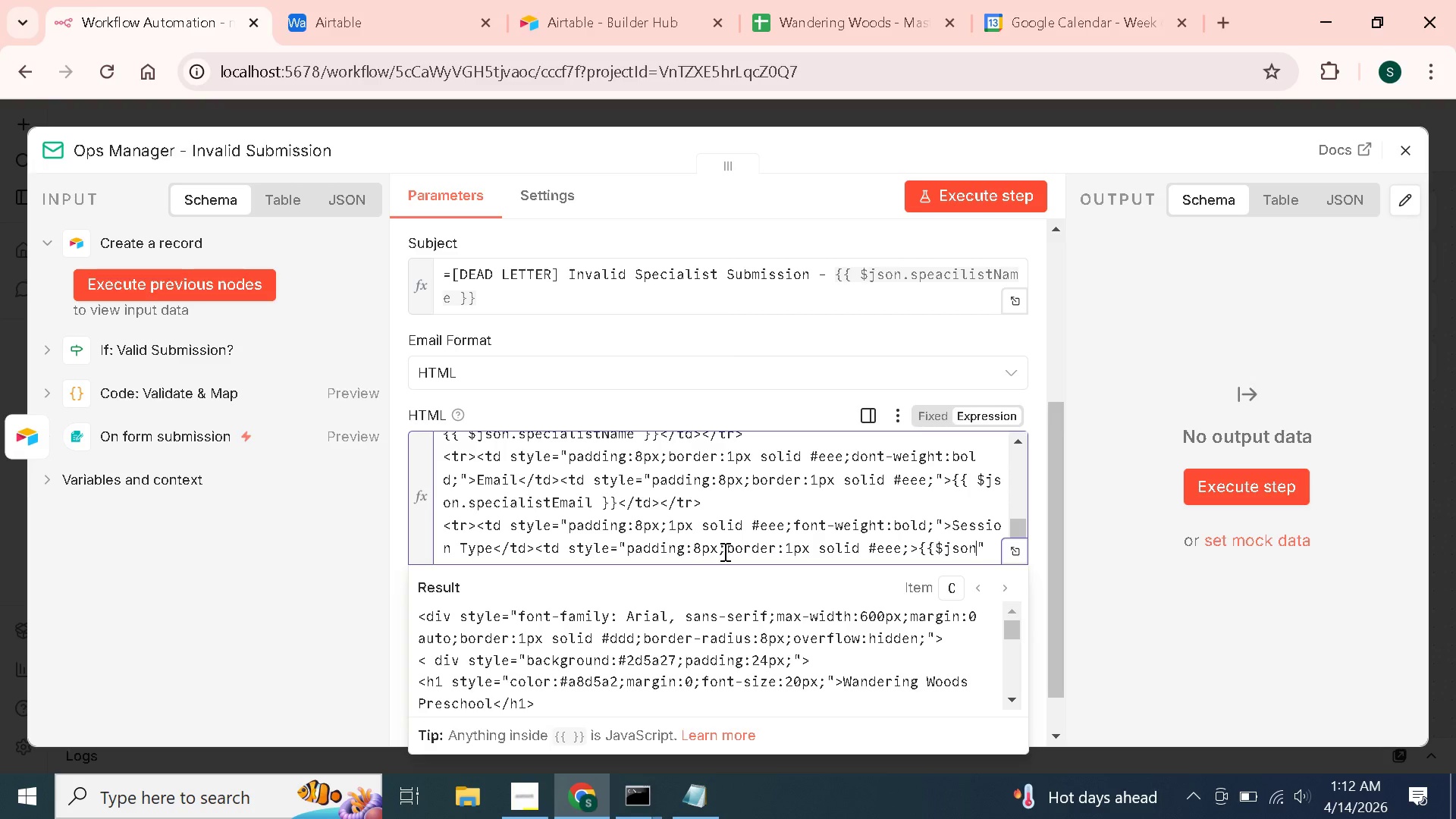 
wait(5.7)
 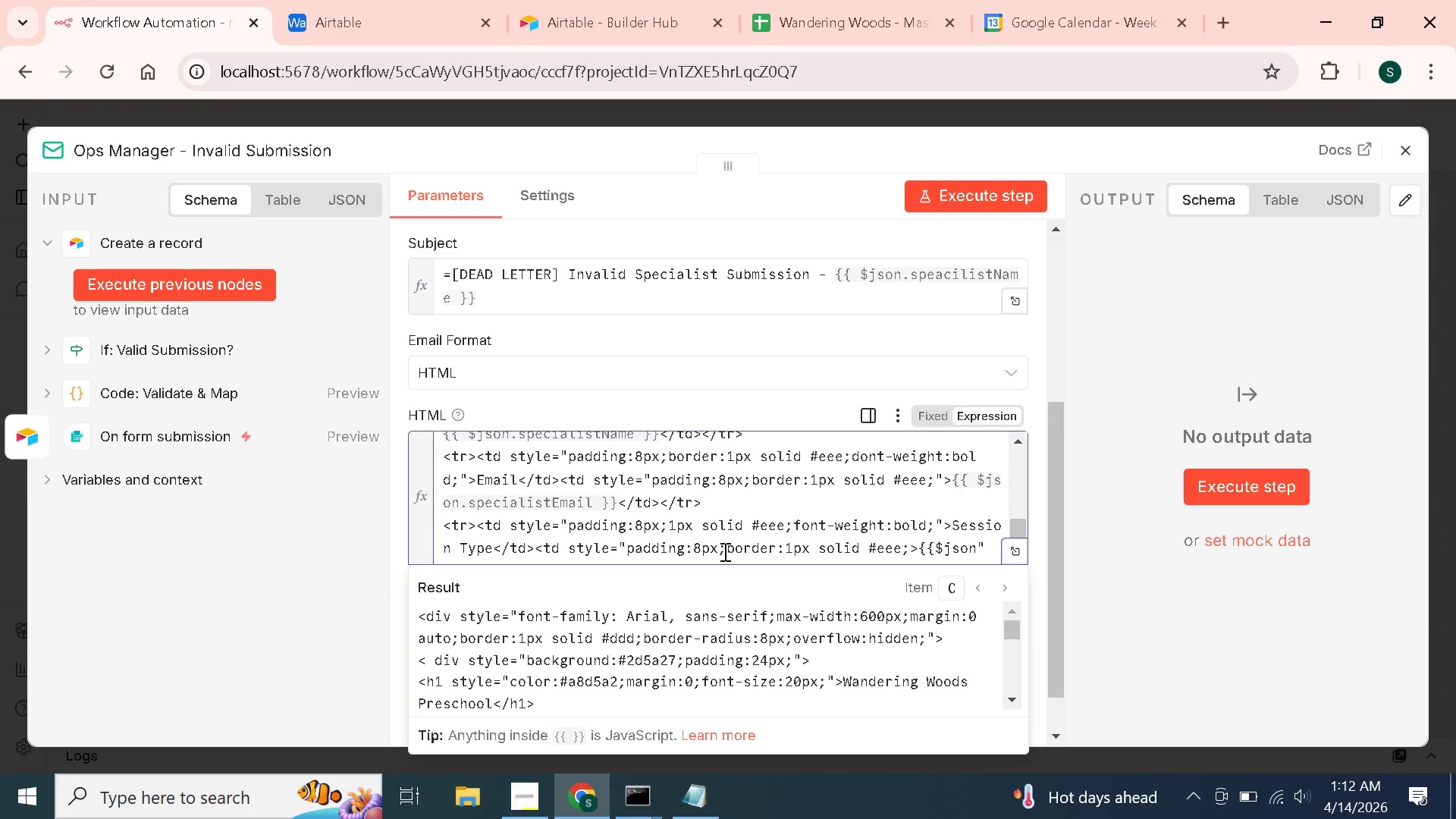 
type(.sessionType}})
 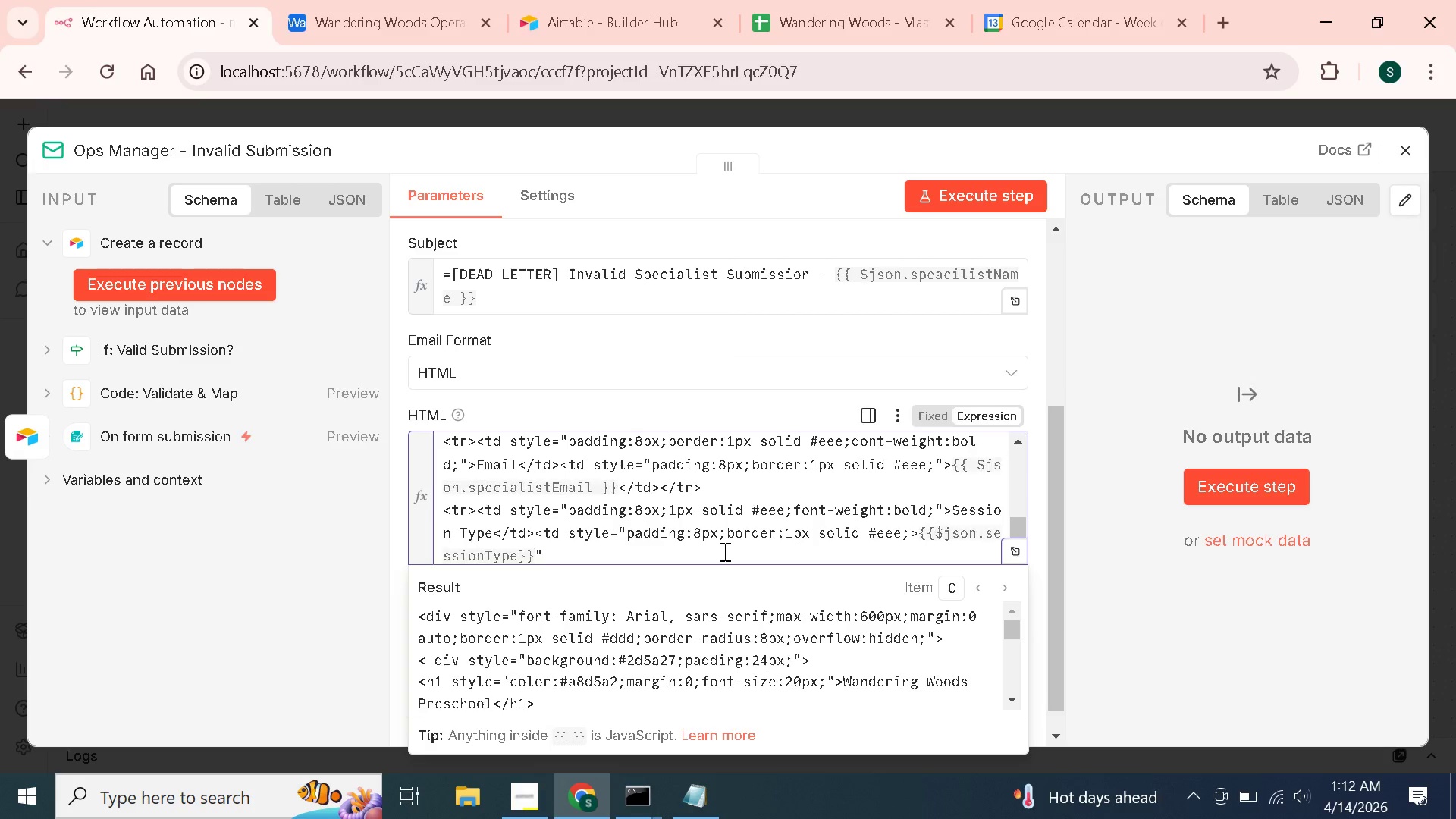 
wait(6.59)
 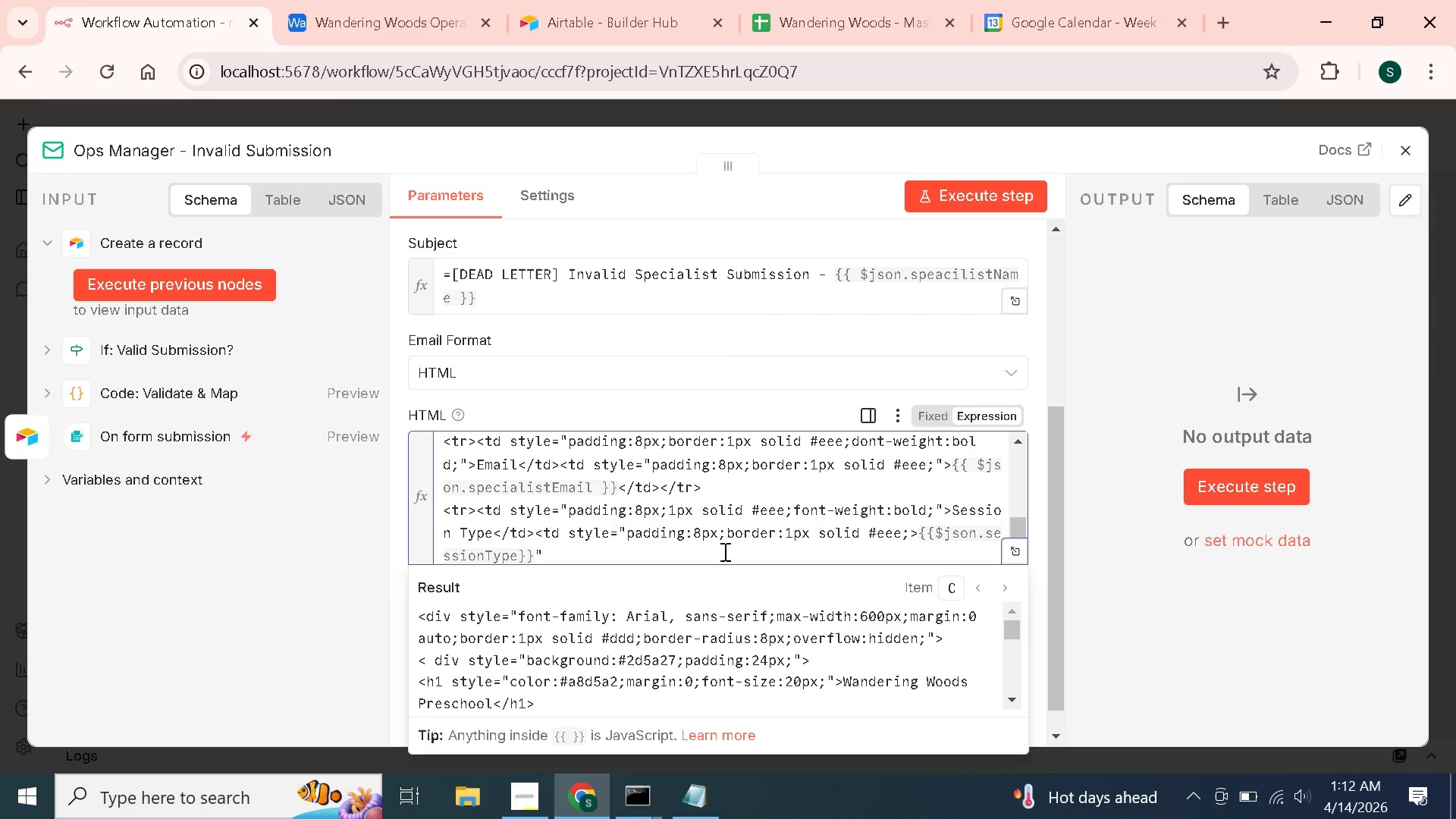 
type(</td></tr>)
 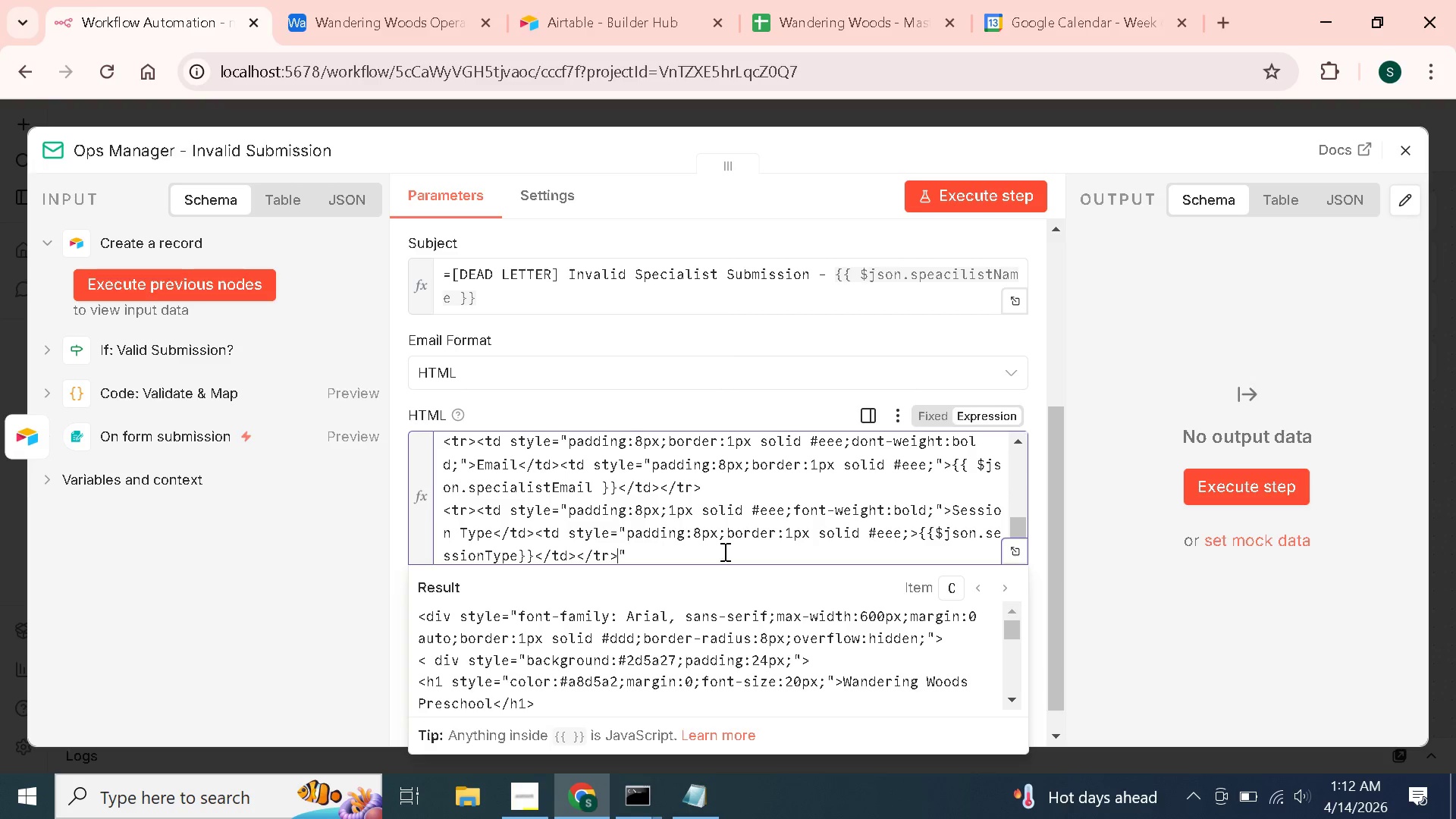 
wait(13.64)
 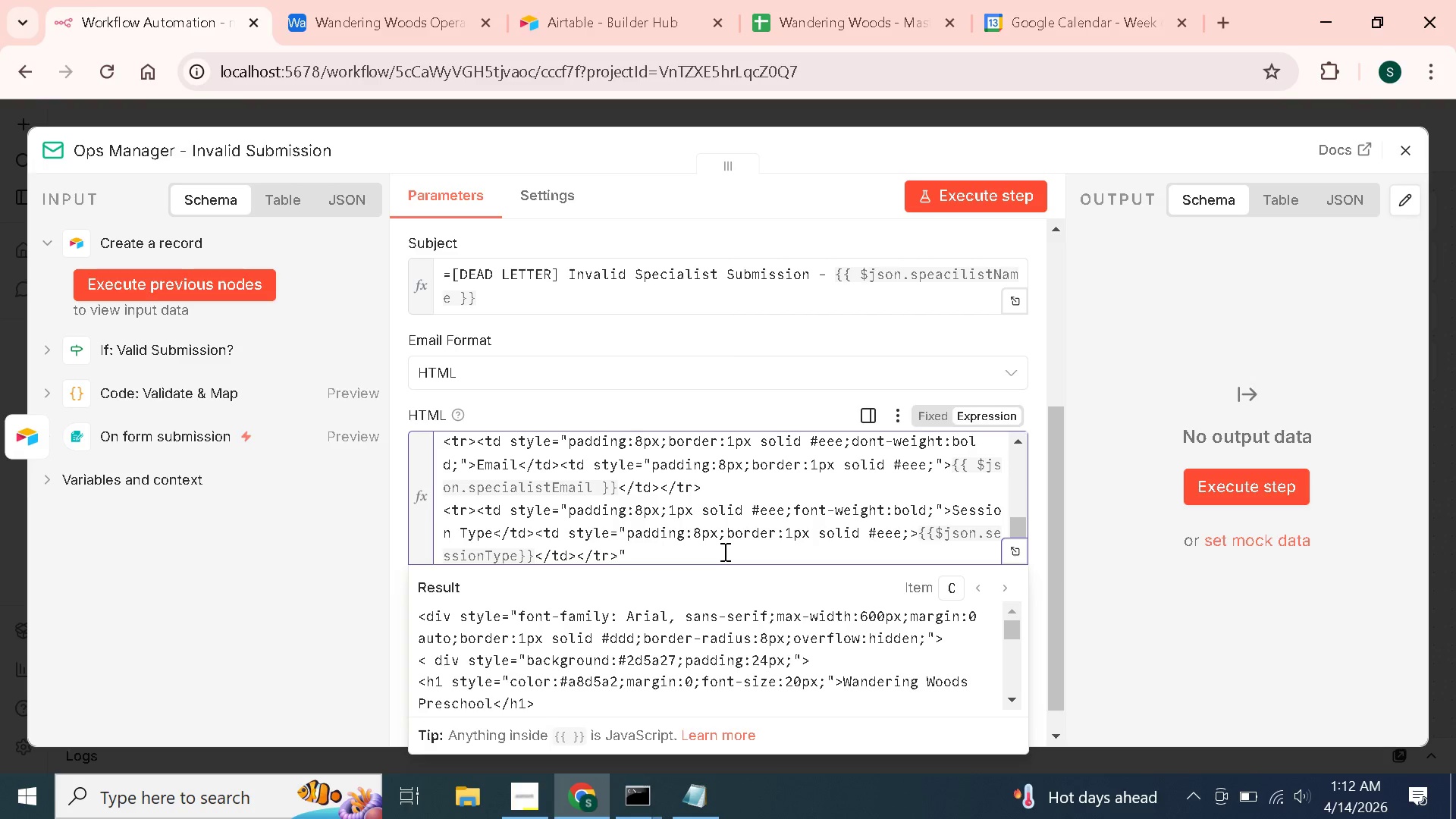 
key(ArrowRight)
 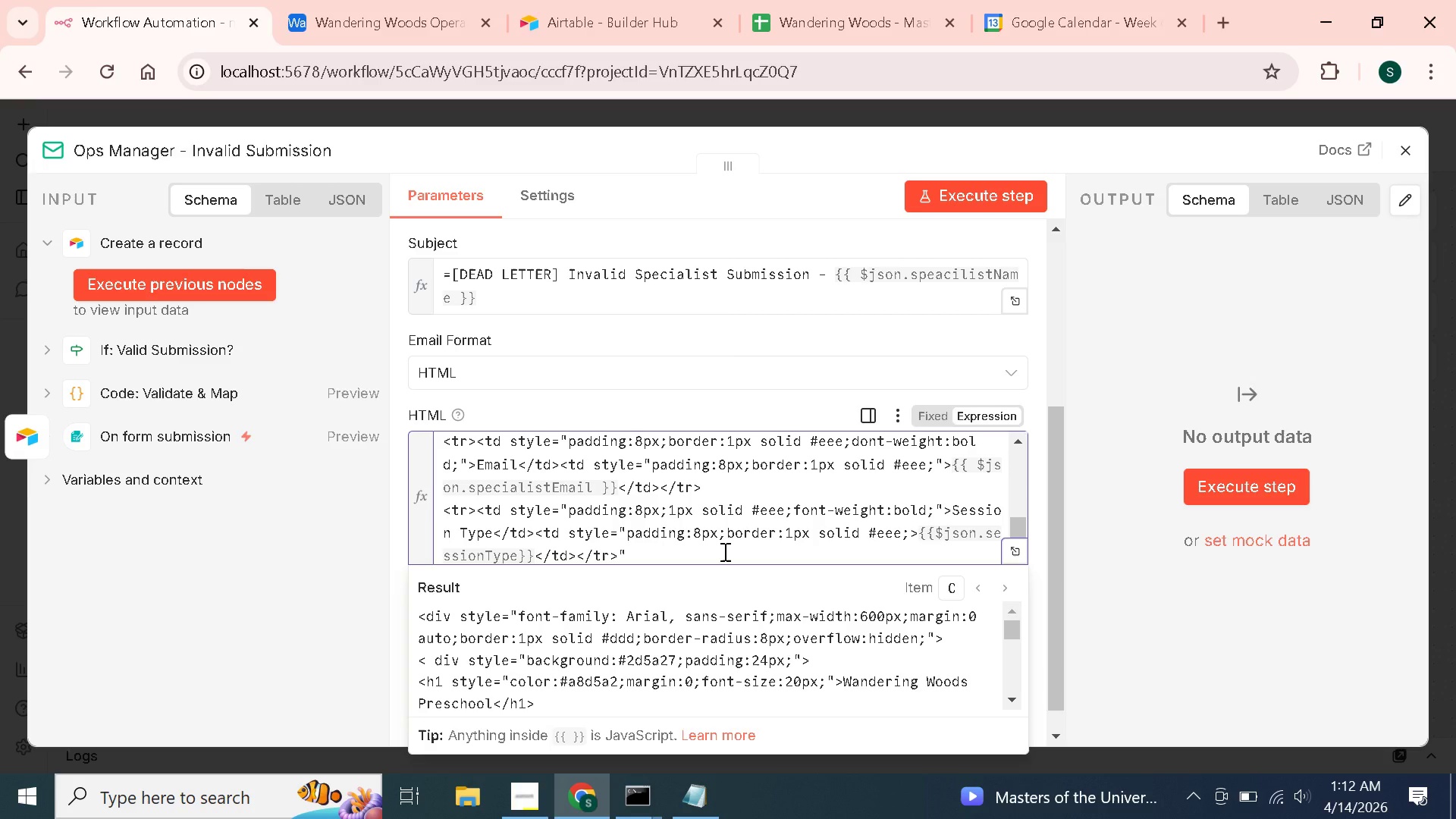 
wait(6.81)
 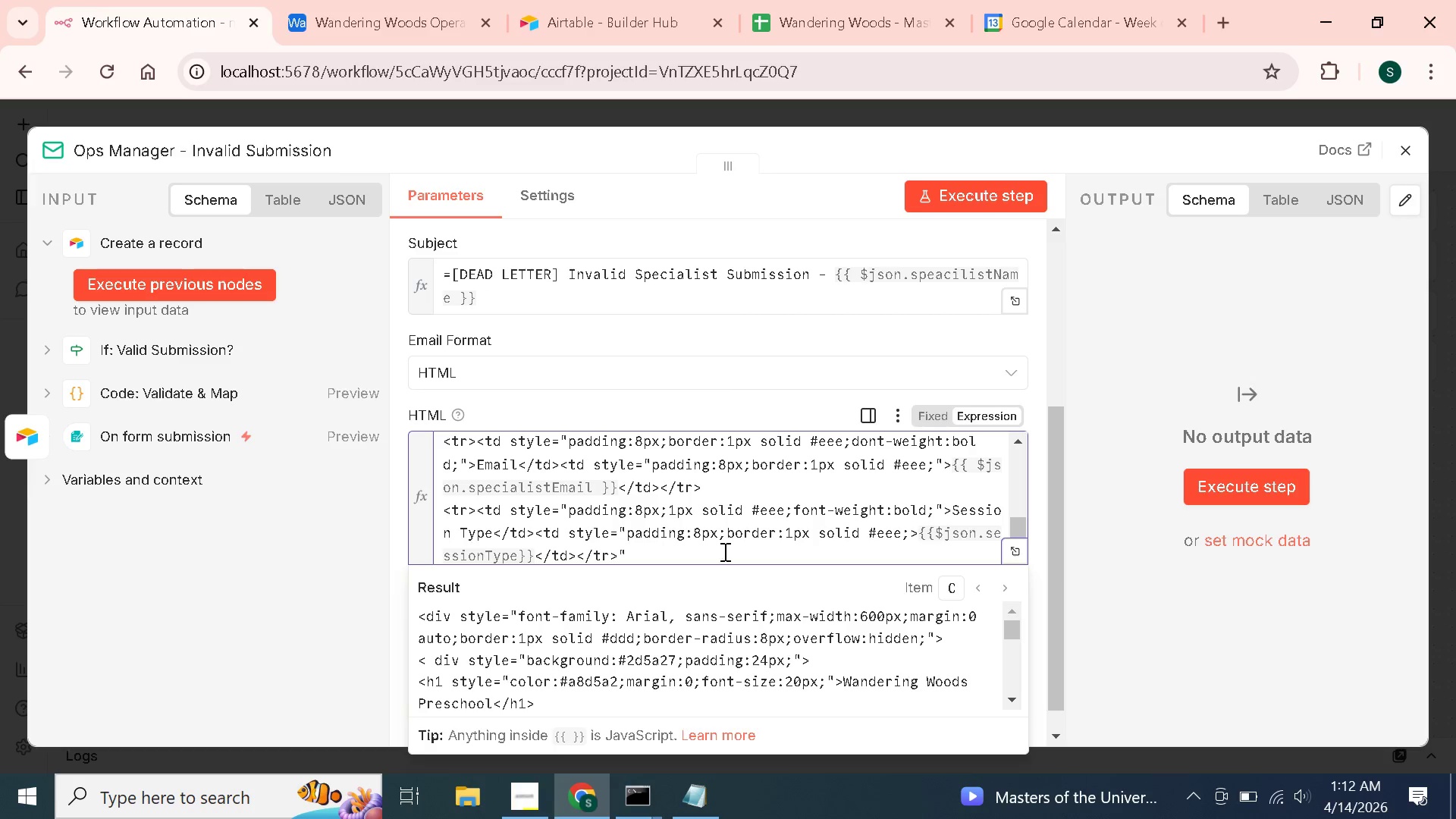 
key(Backspace)
 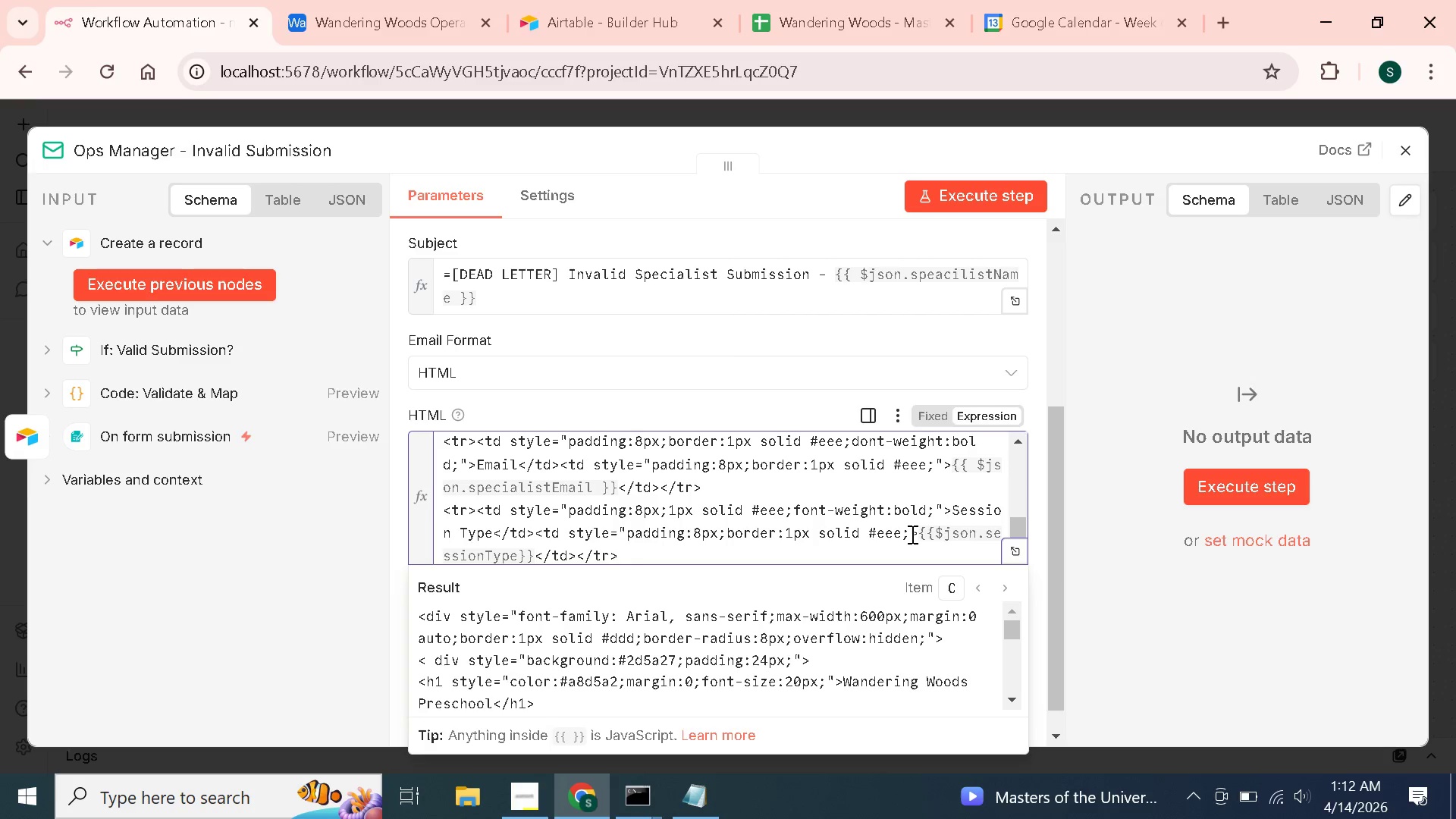 
left_click([911, 534])
 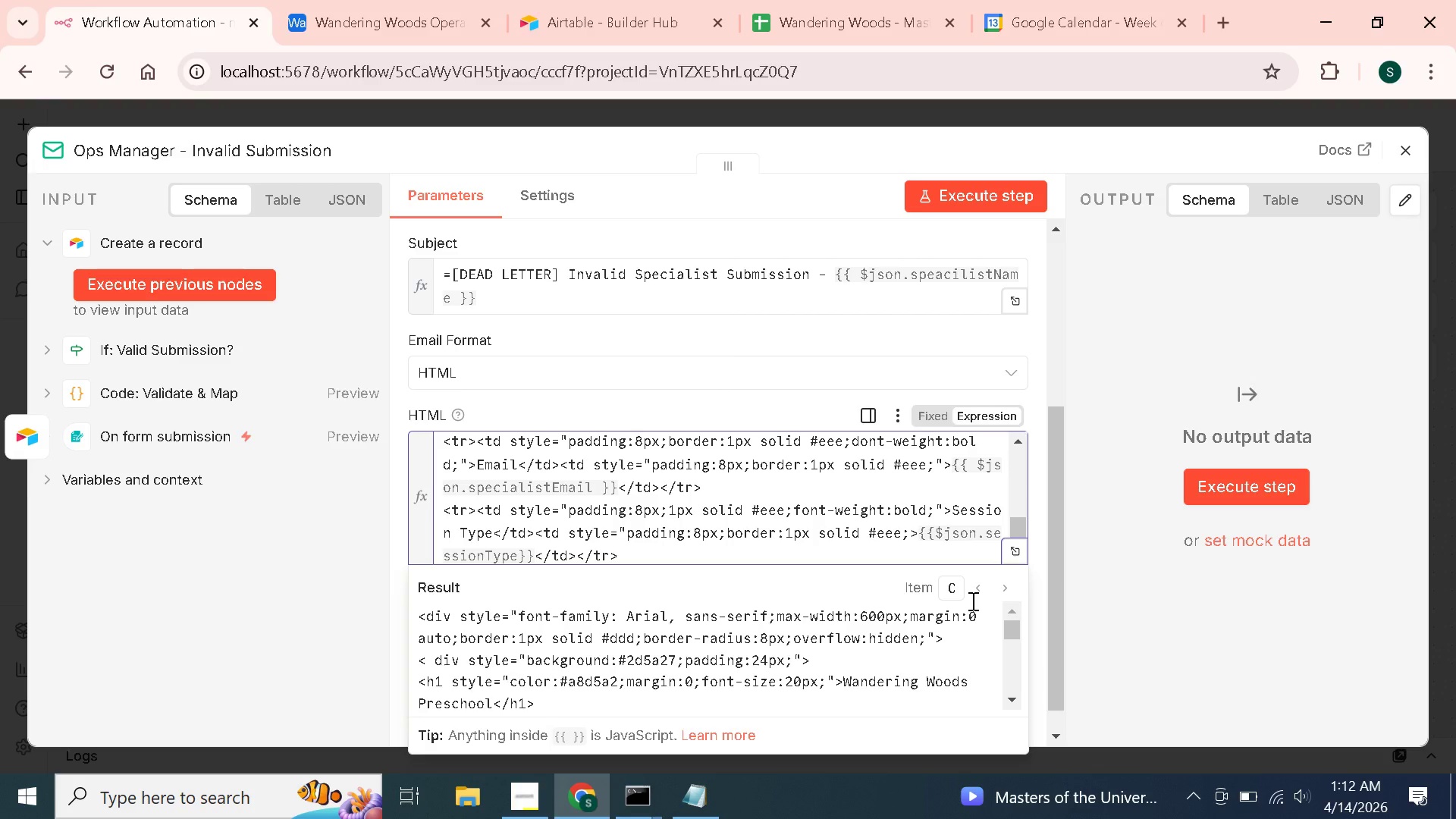 
key(Shift+Quote)
 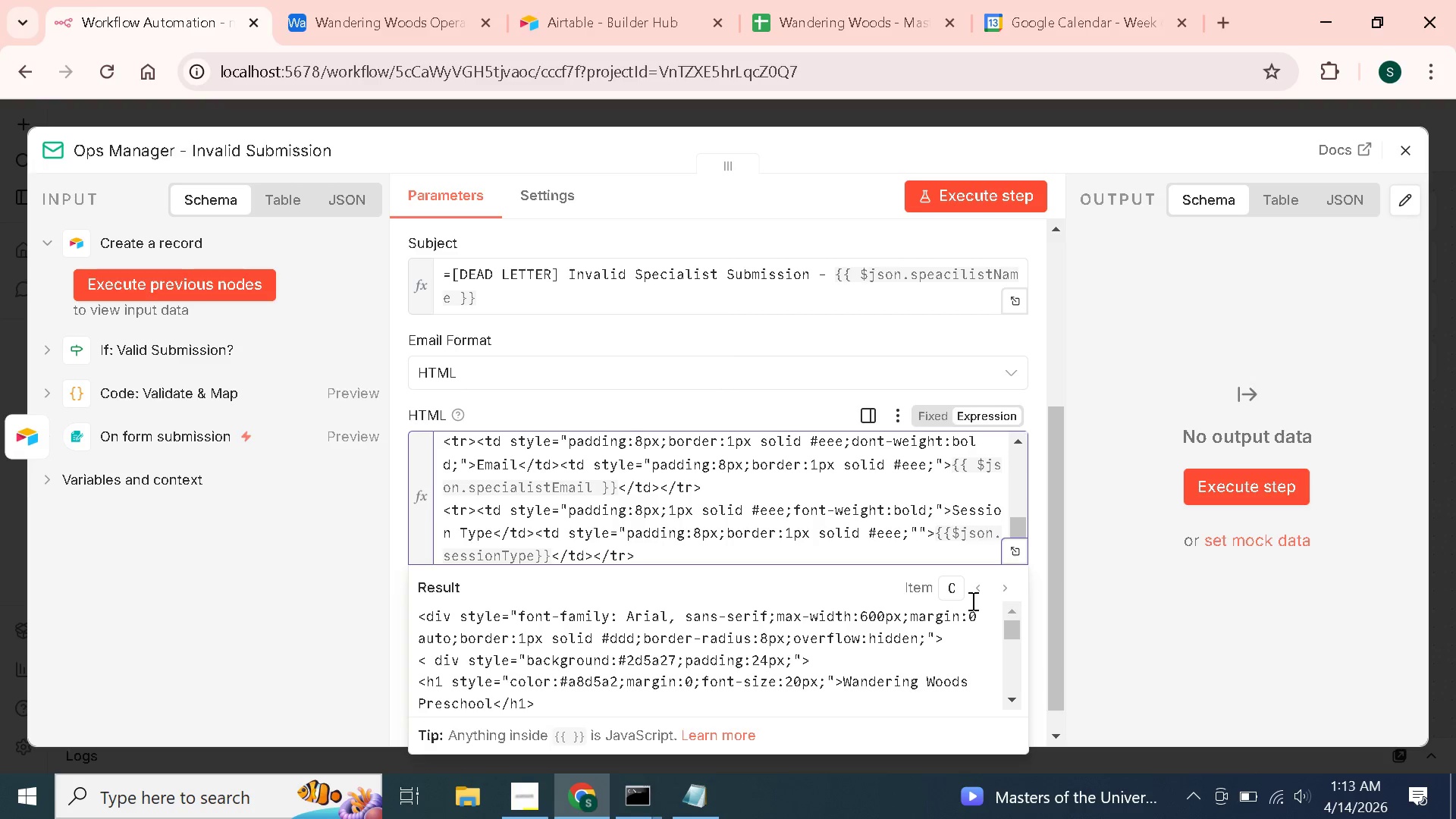 
key(ArrowRight)
 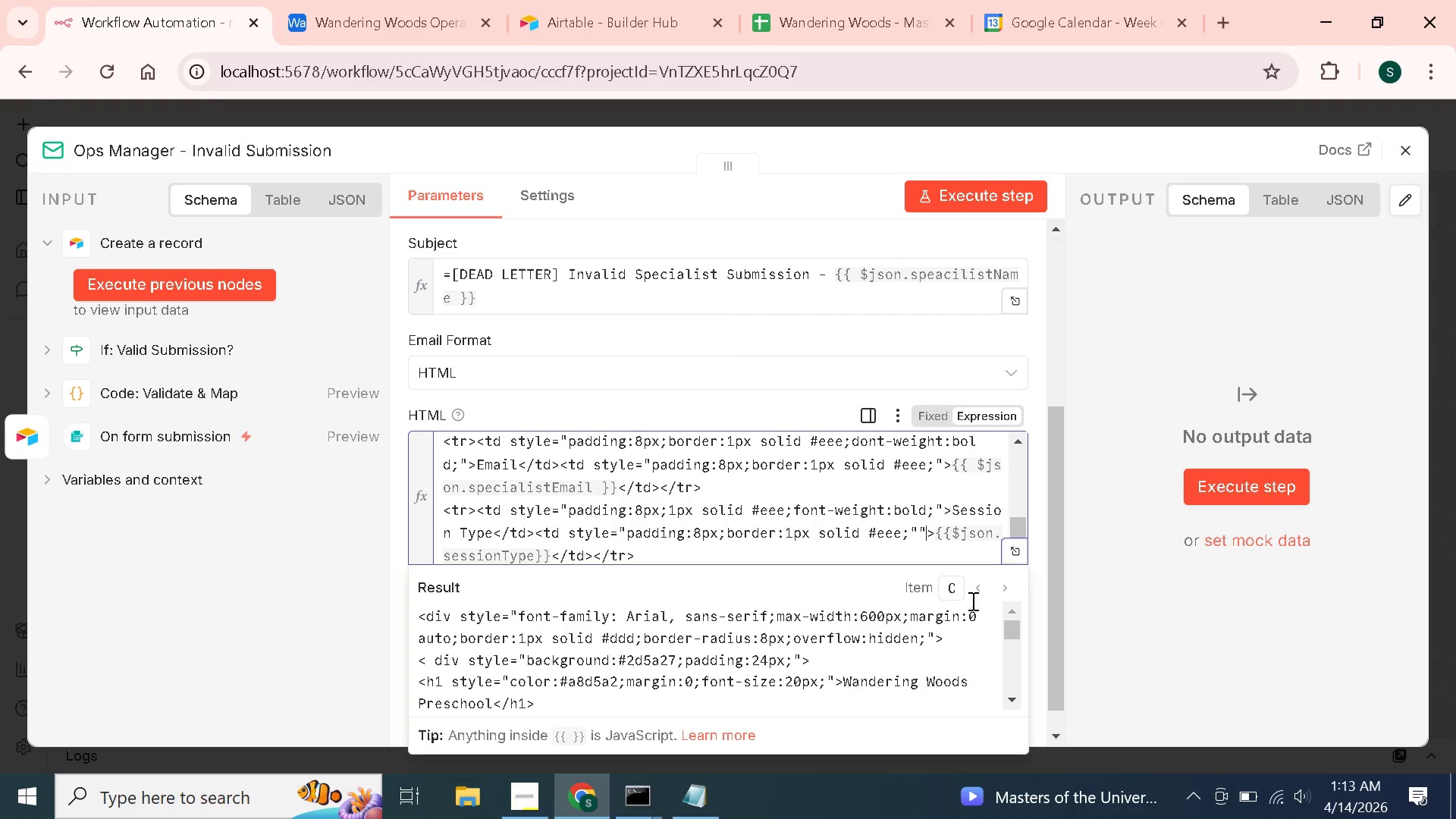 
key(Backspace)
 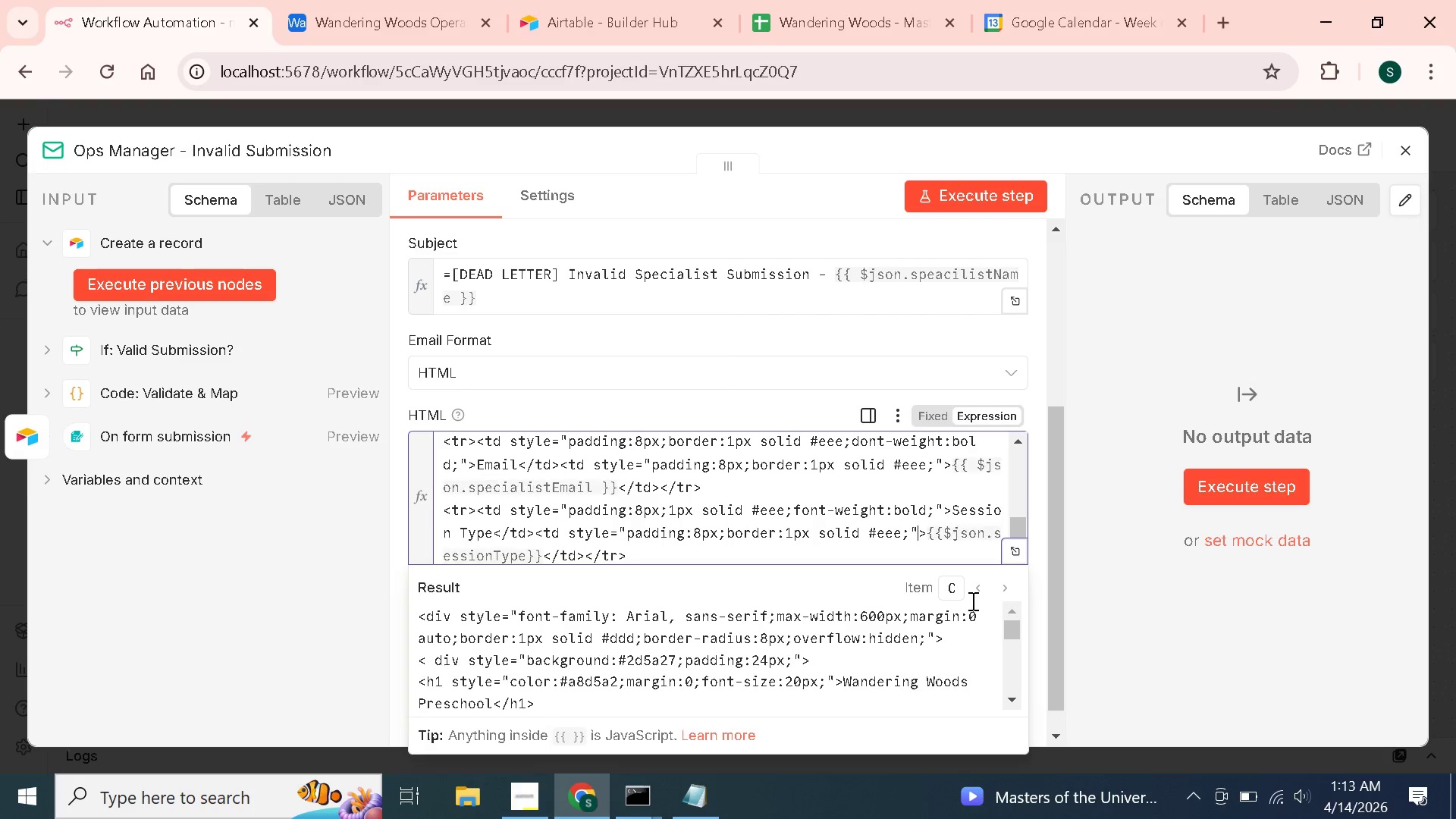 
key(ArrowDown)
 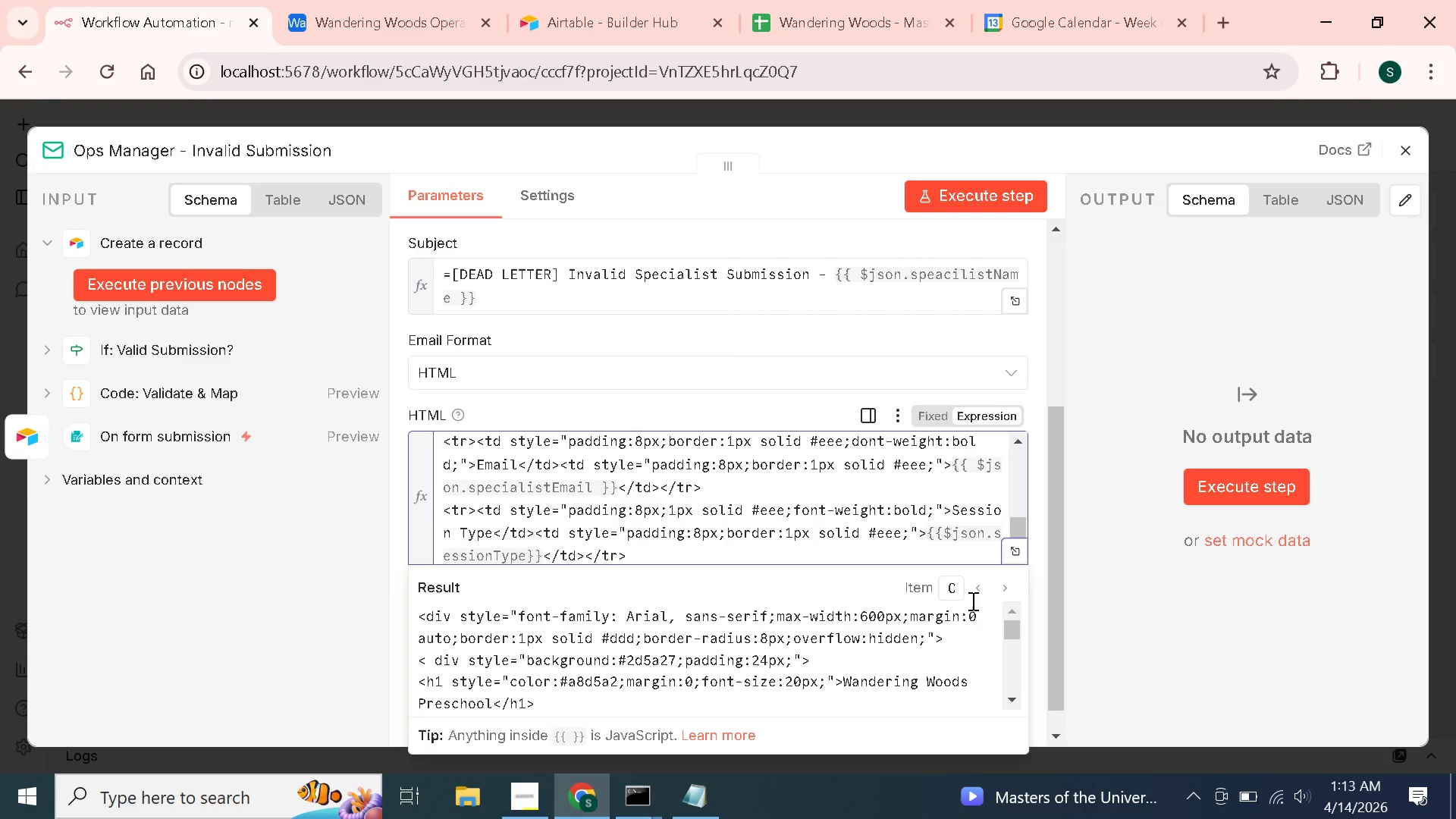 
wait(32.33)
 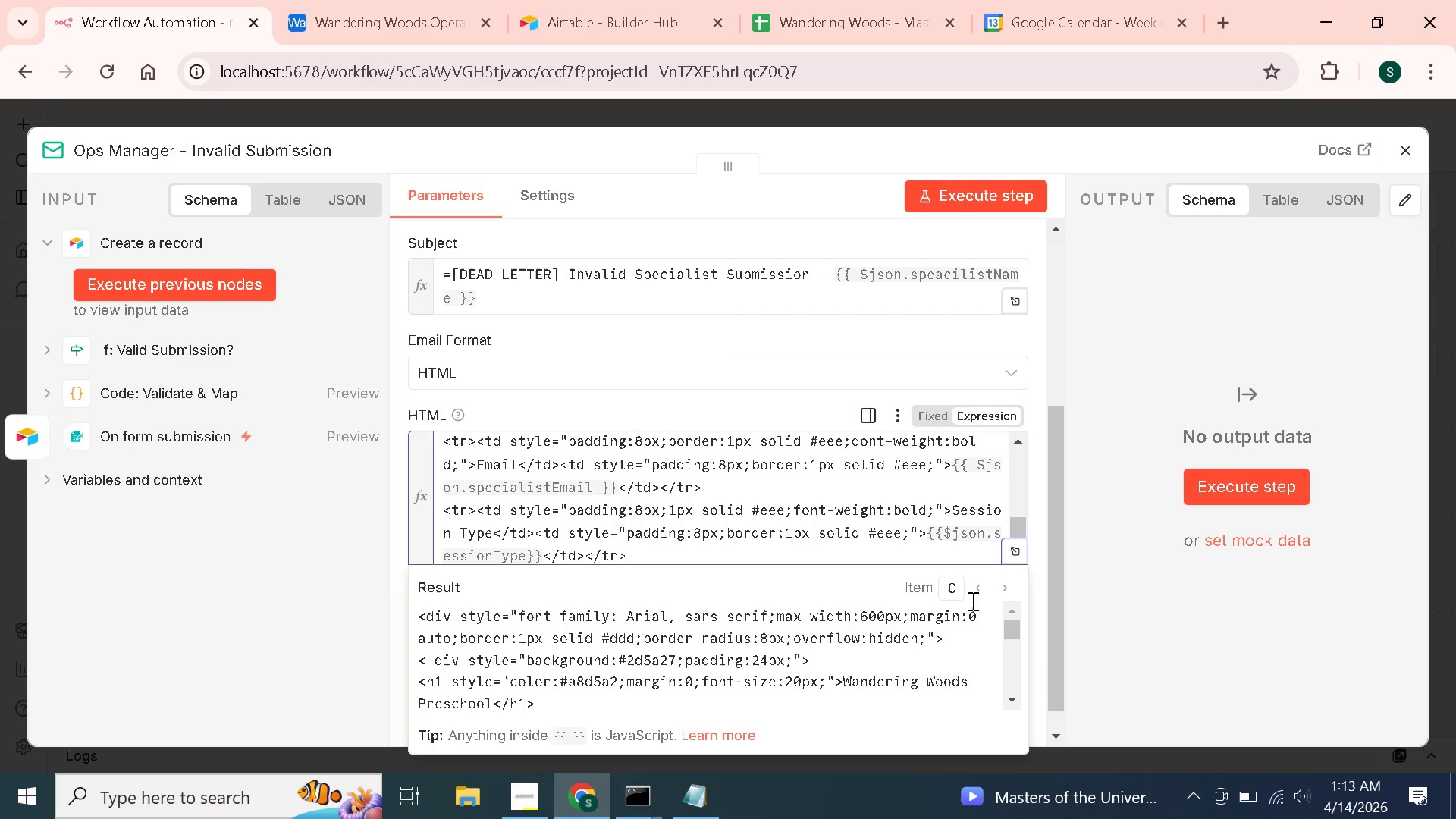 
key(Enter)
 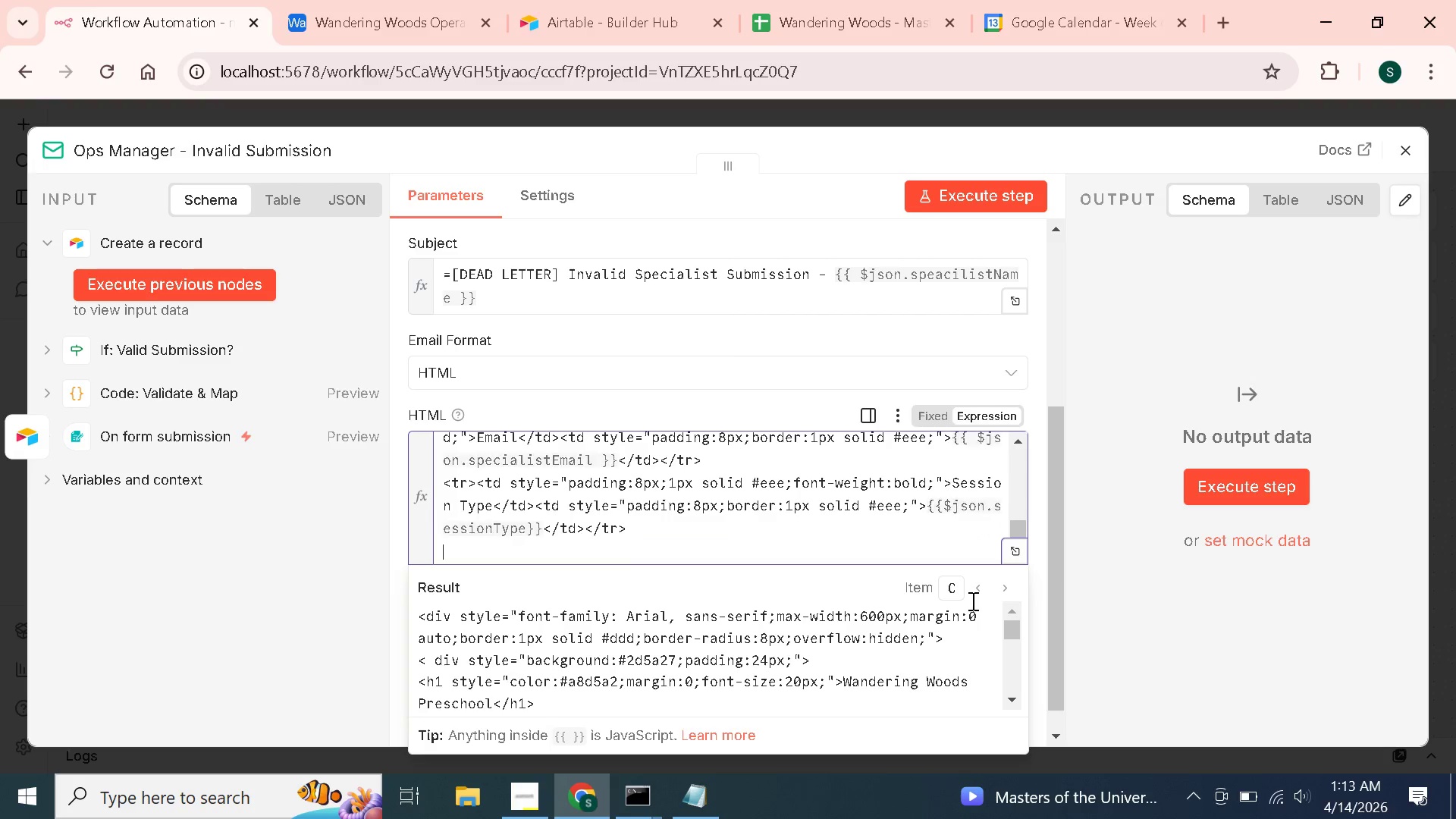 
type(<tr><td style=")
 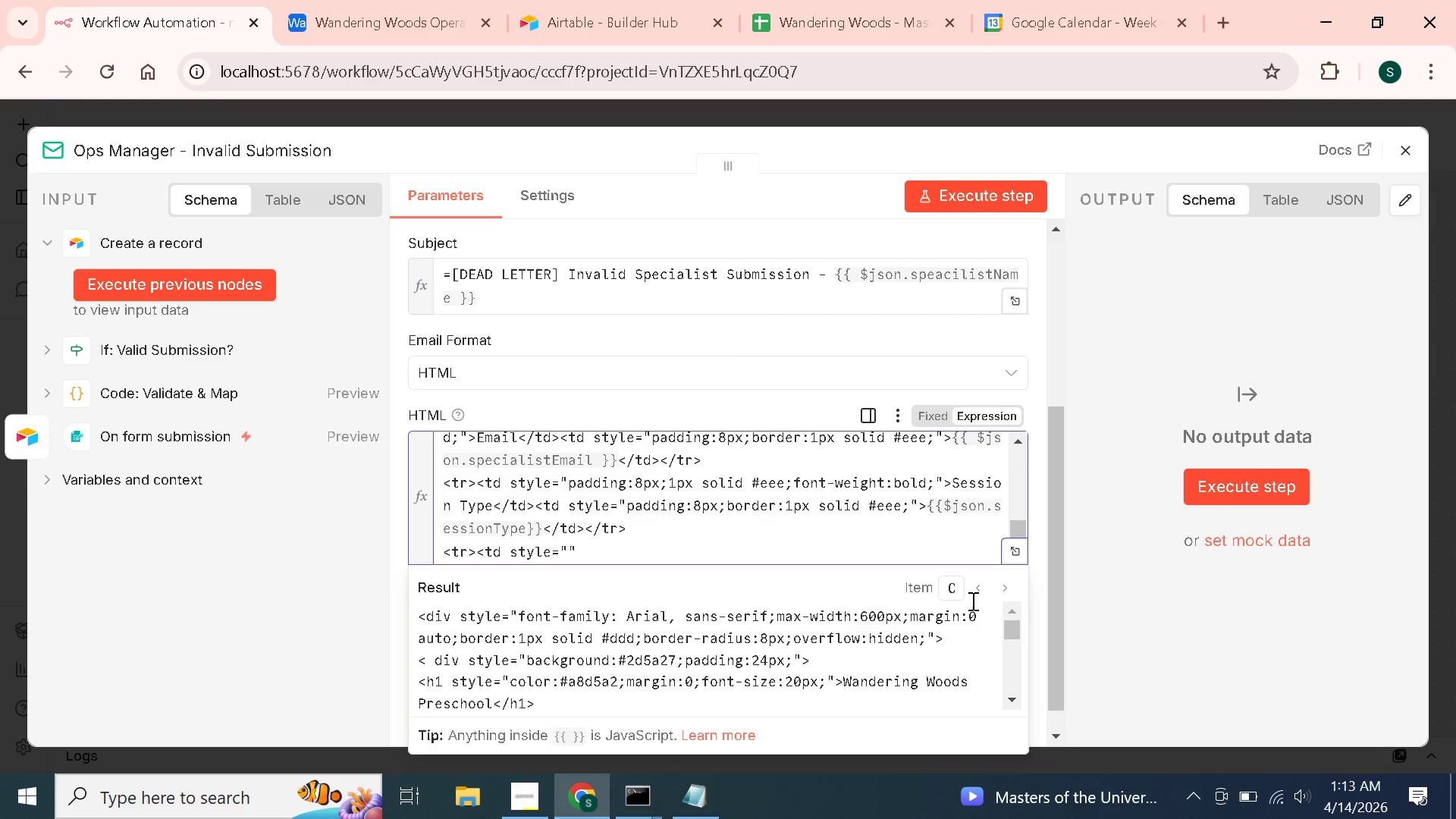 
type(padding )
key(Backspace)
type(:8px)
 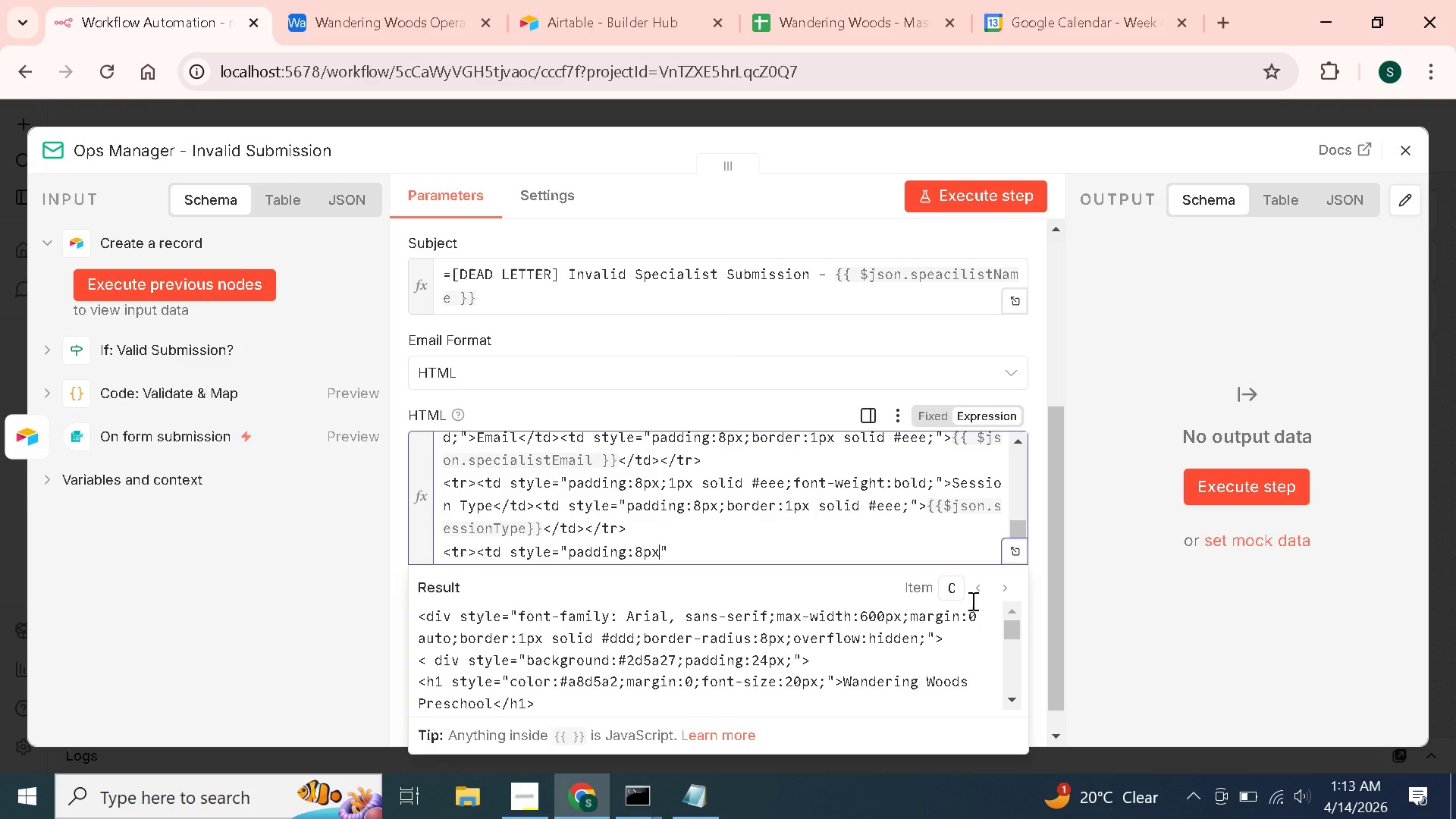 
wait(11.23)
 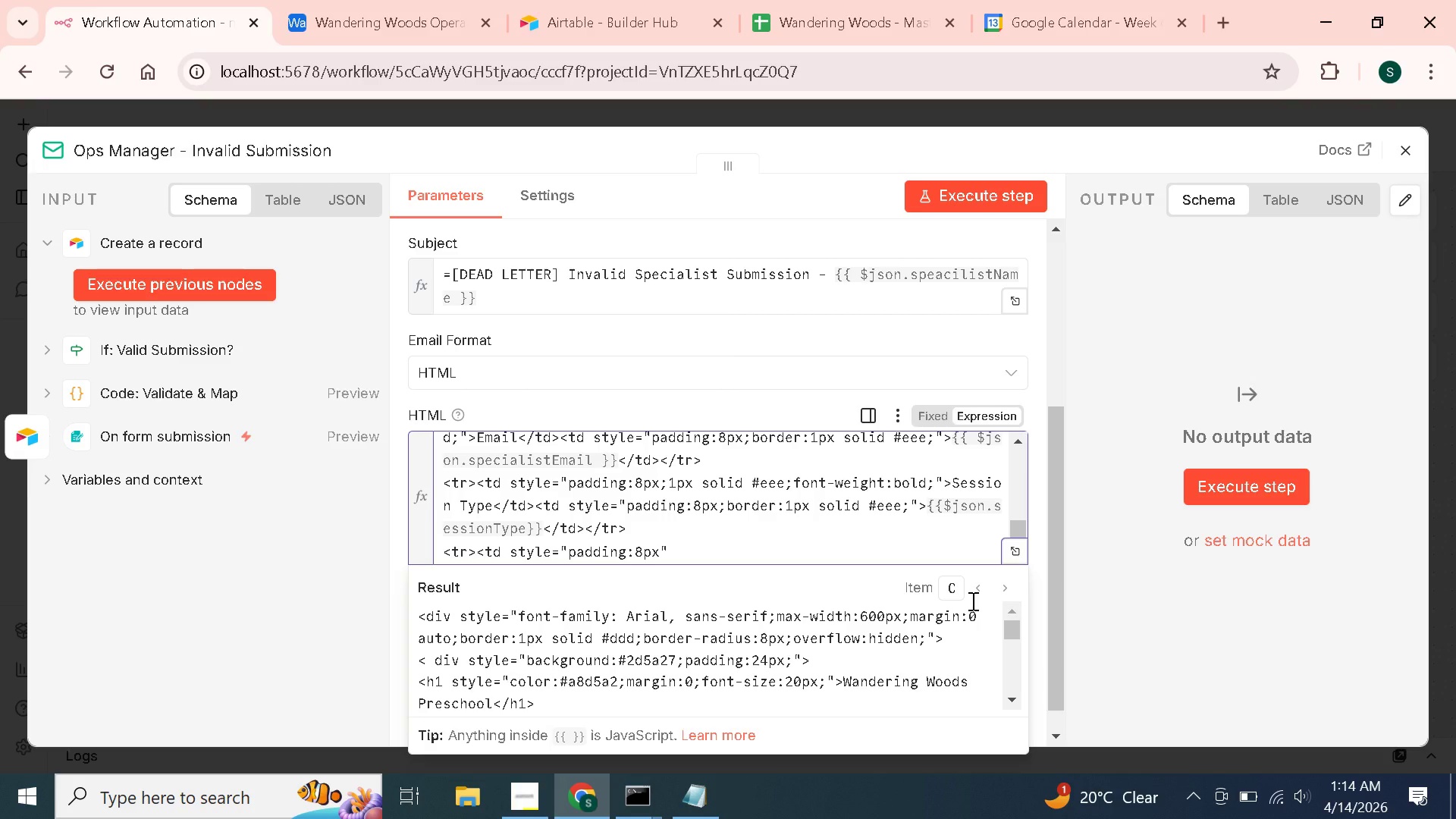 
type(;border:)
 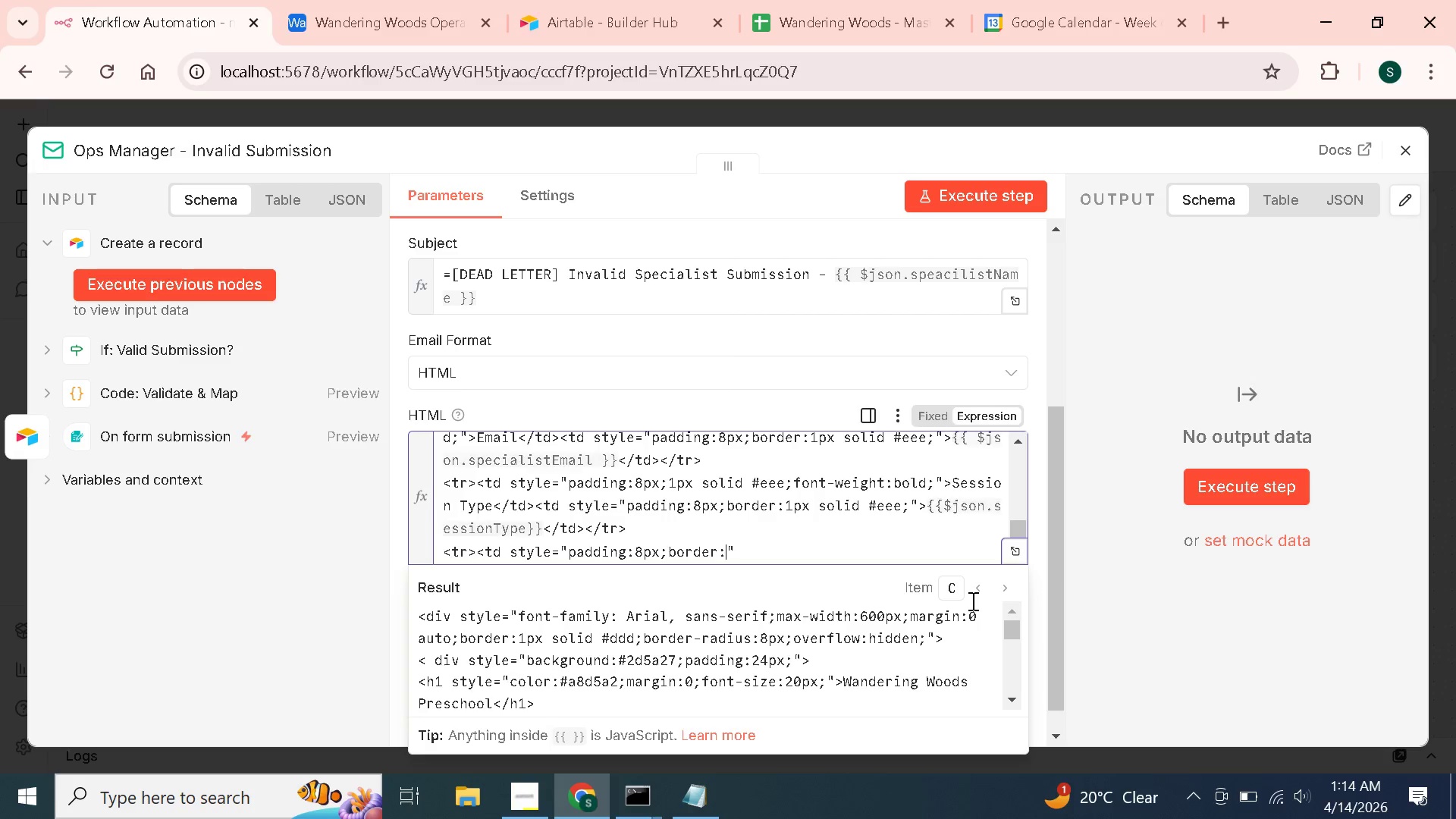 
wait(55.06)
 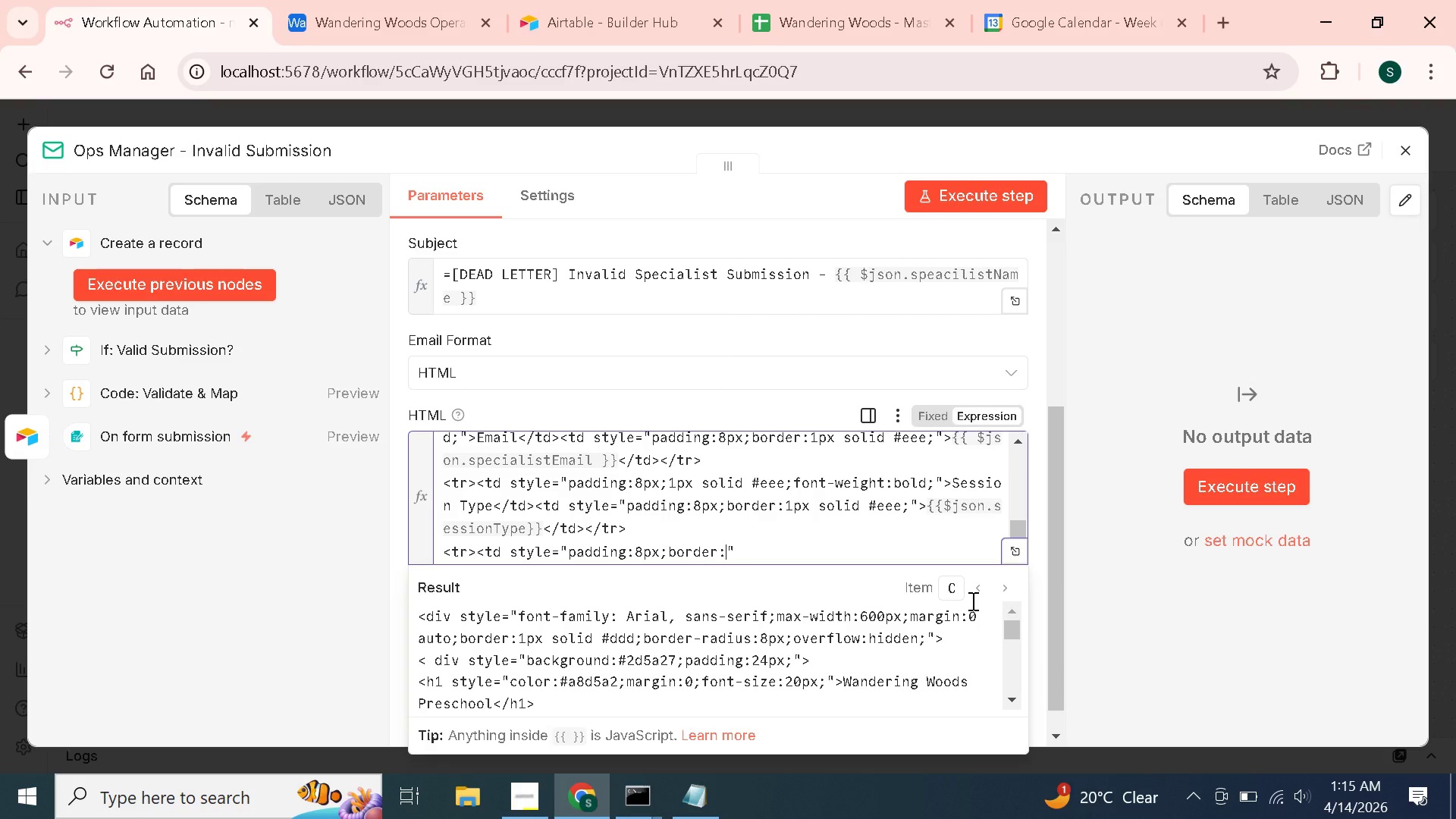 
left_click([1010, 554])
 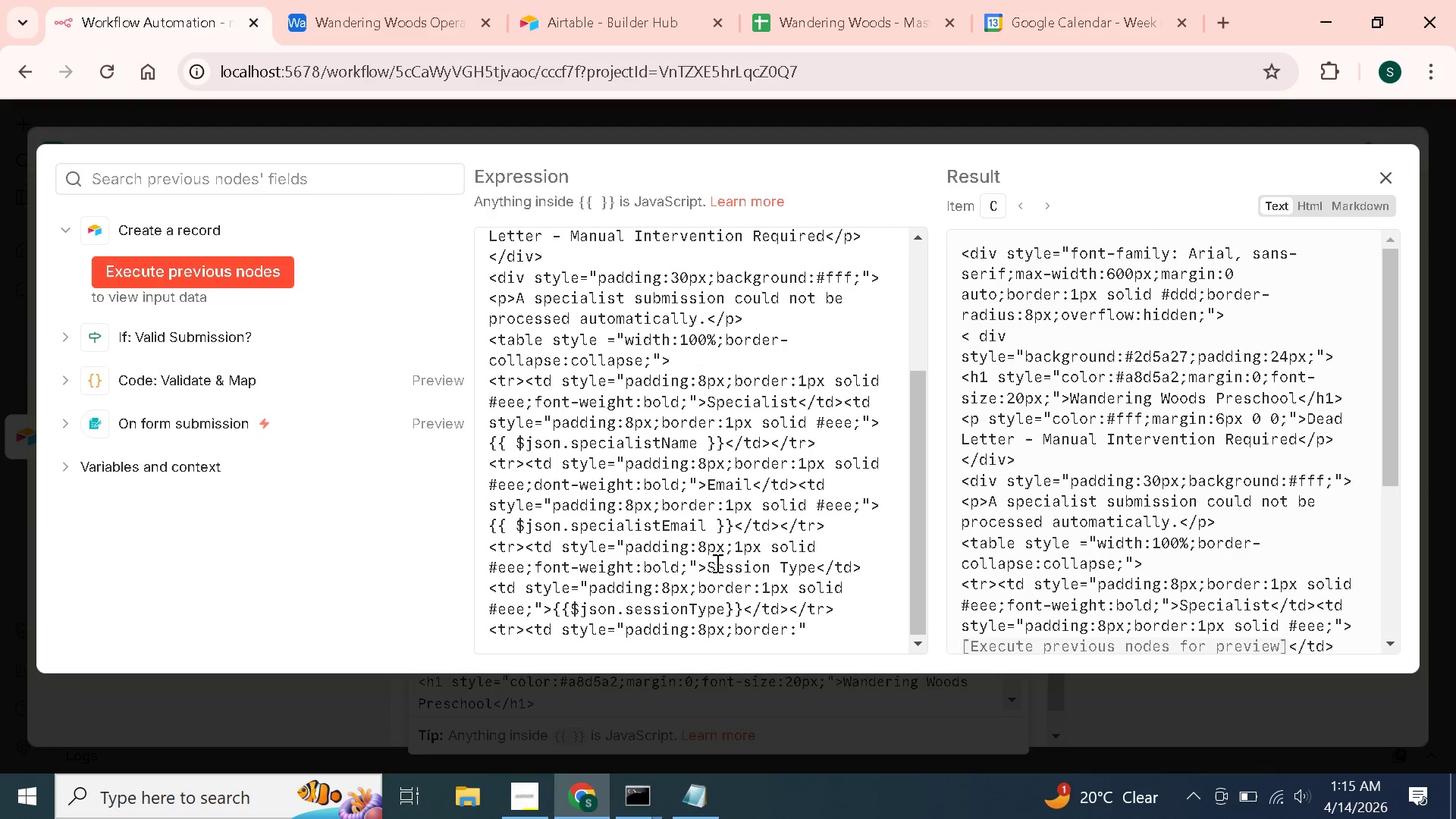 
left_click([830, 638])
 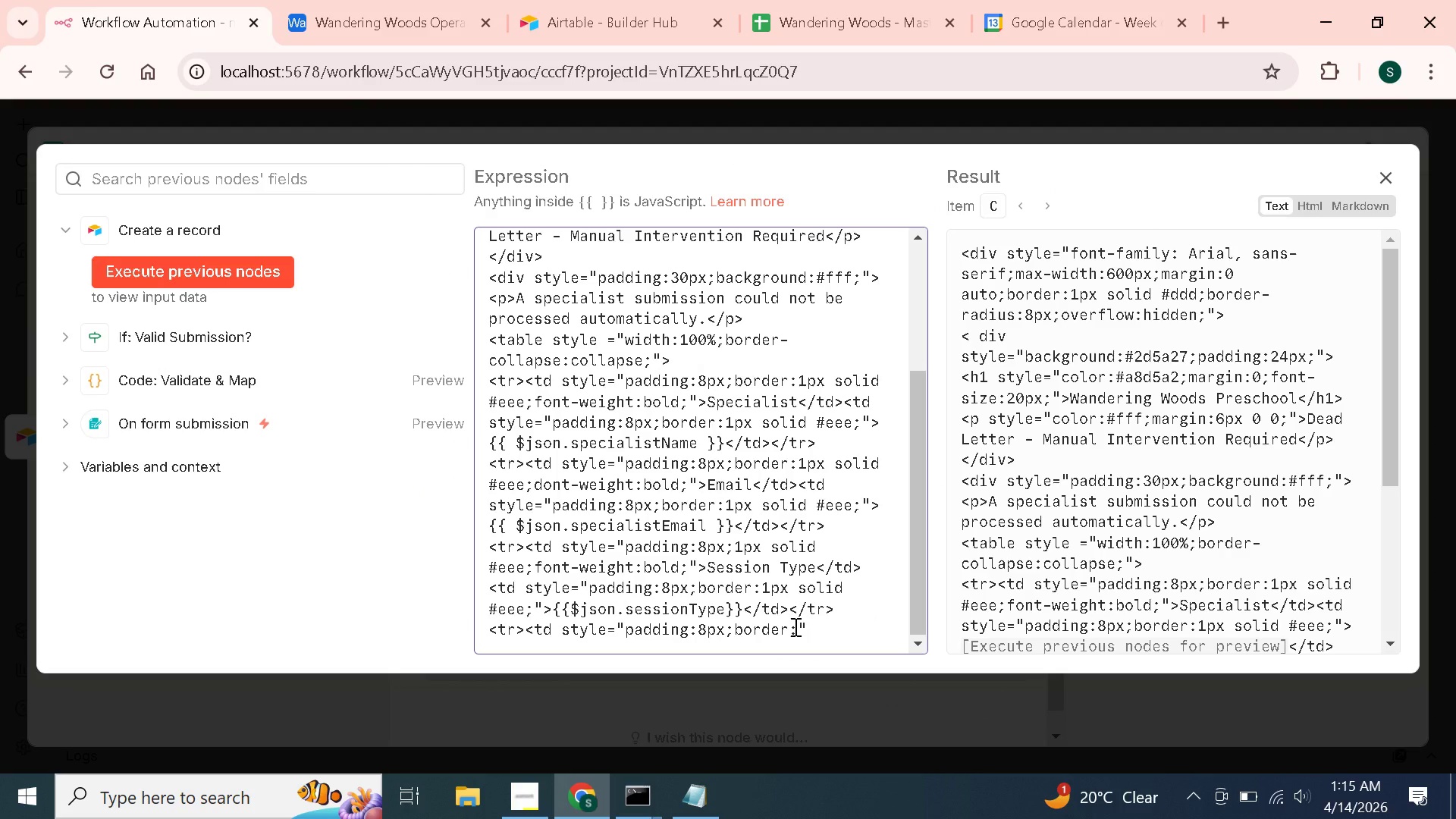 
left_click([794, 626])
 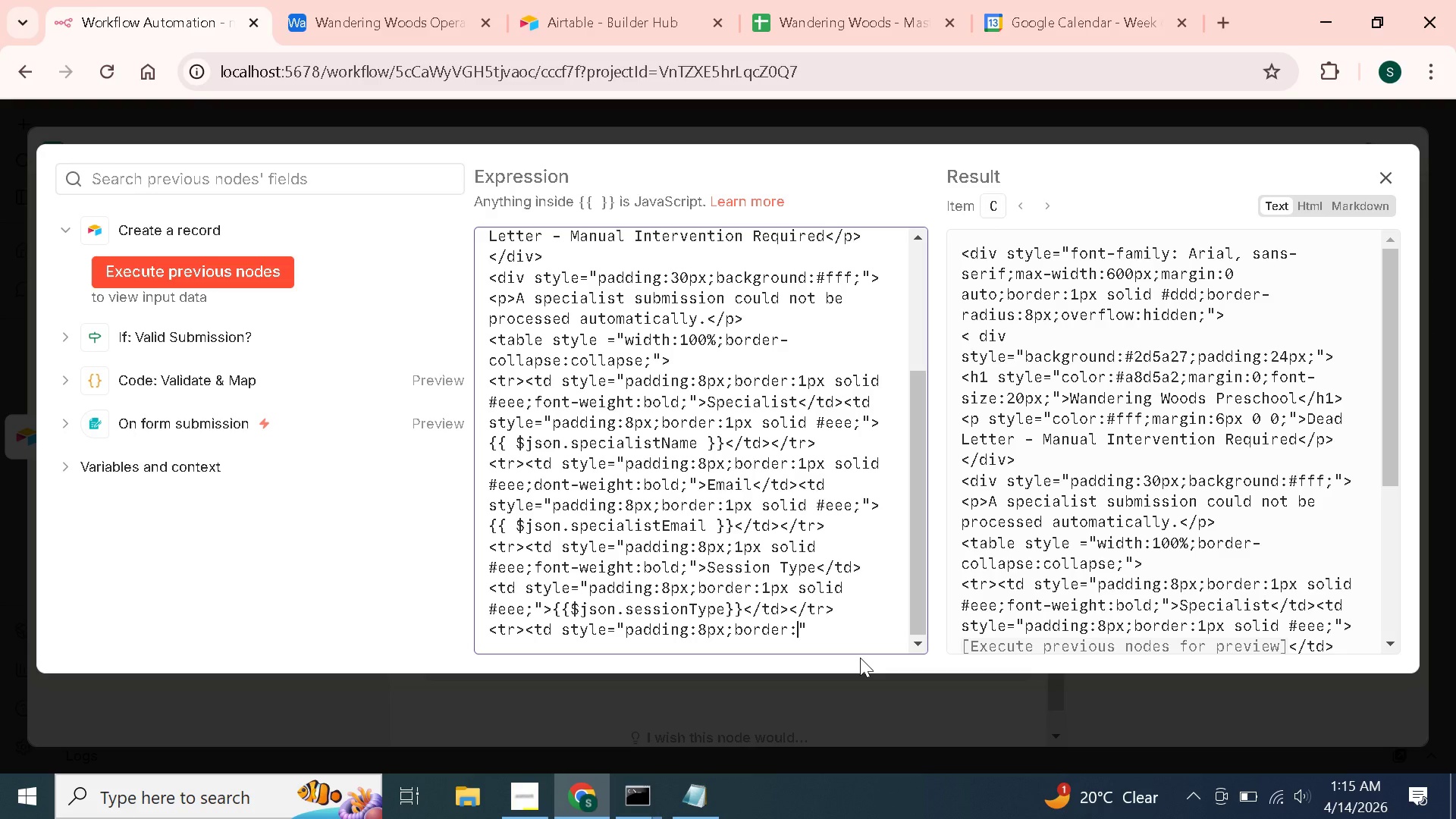 
wait(26.86)
 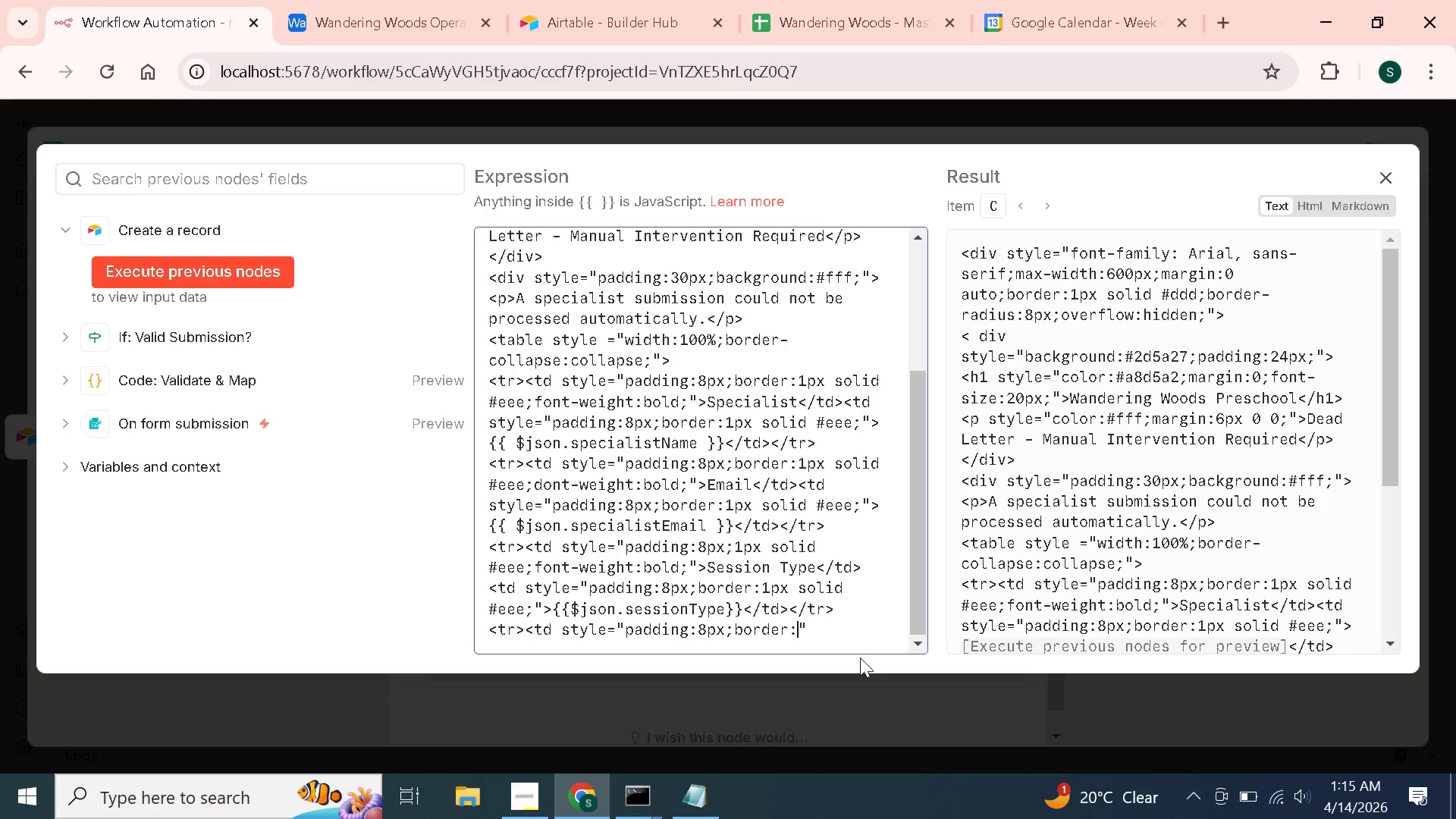 
type(1px solid #eee)
 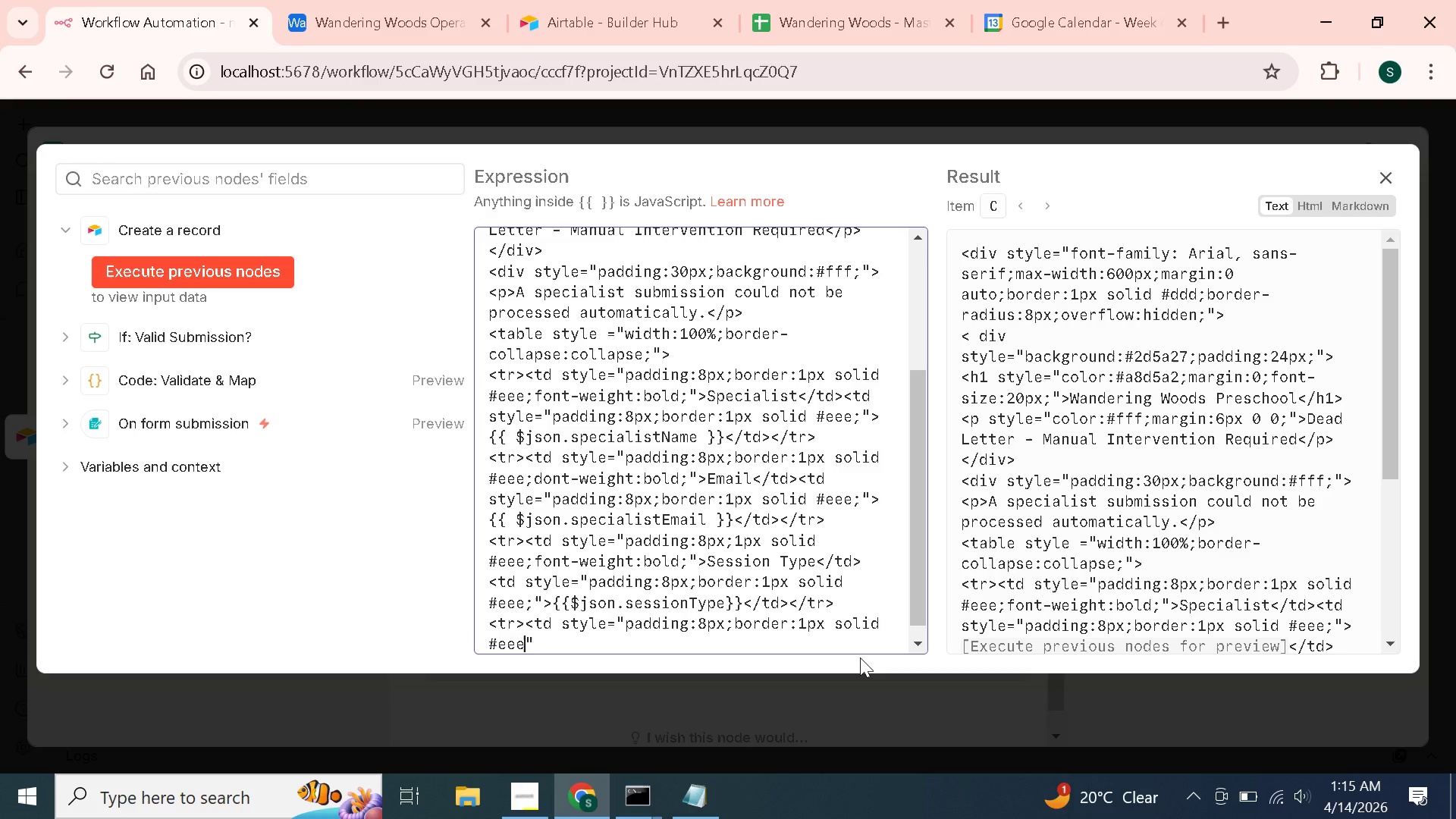 
wait(12.11)
 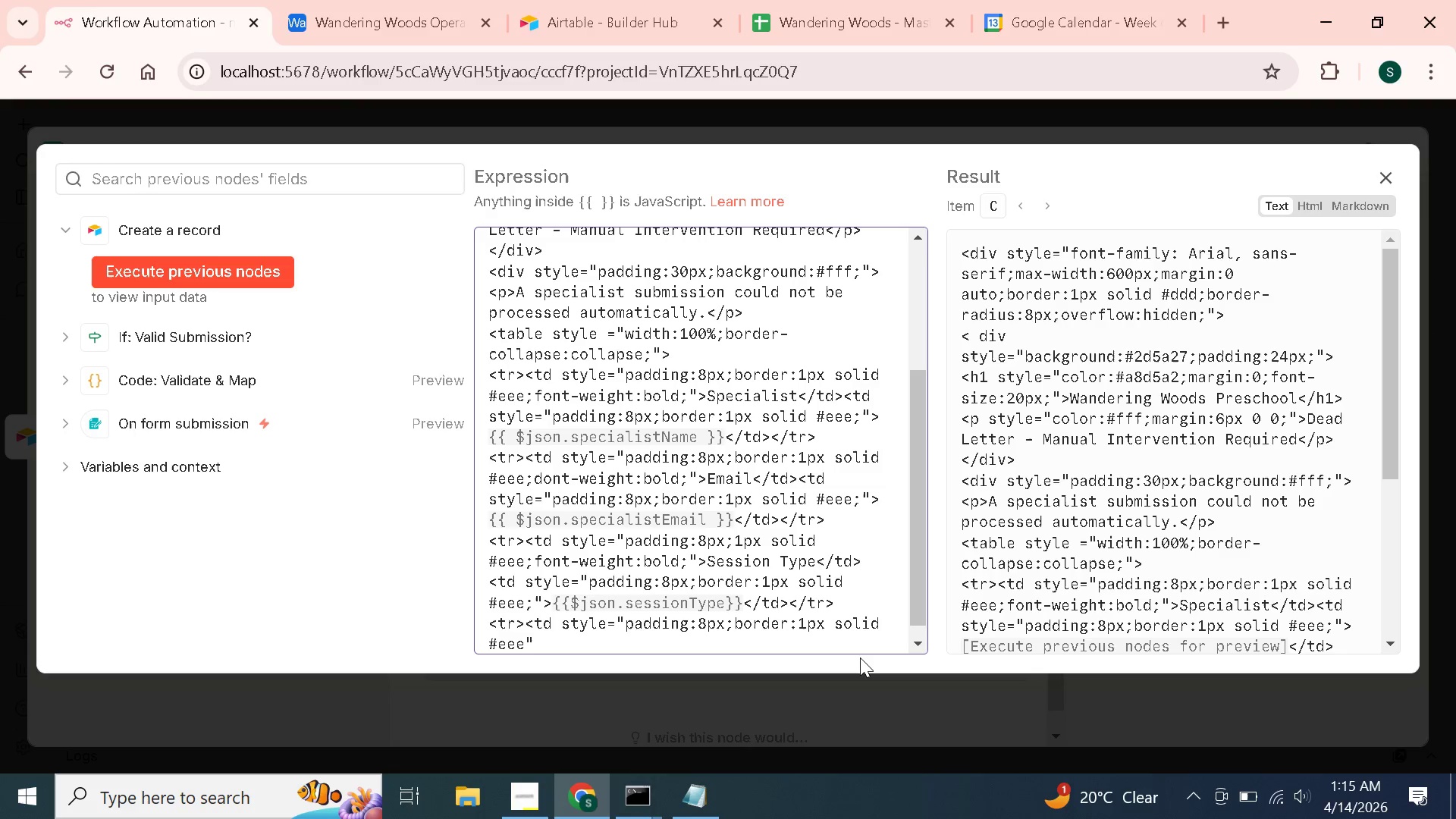 
type(;font-weight:bold;)
 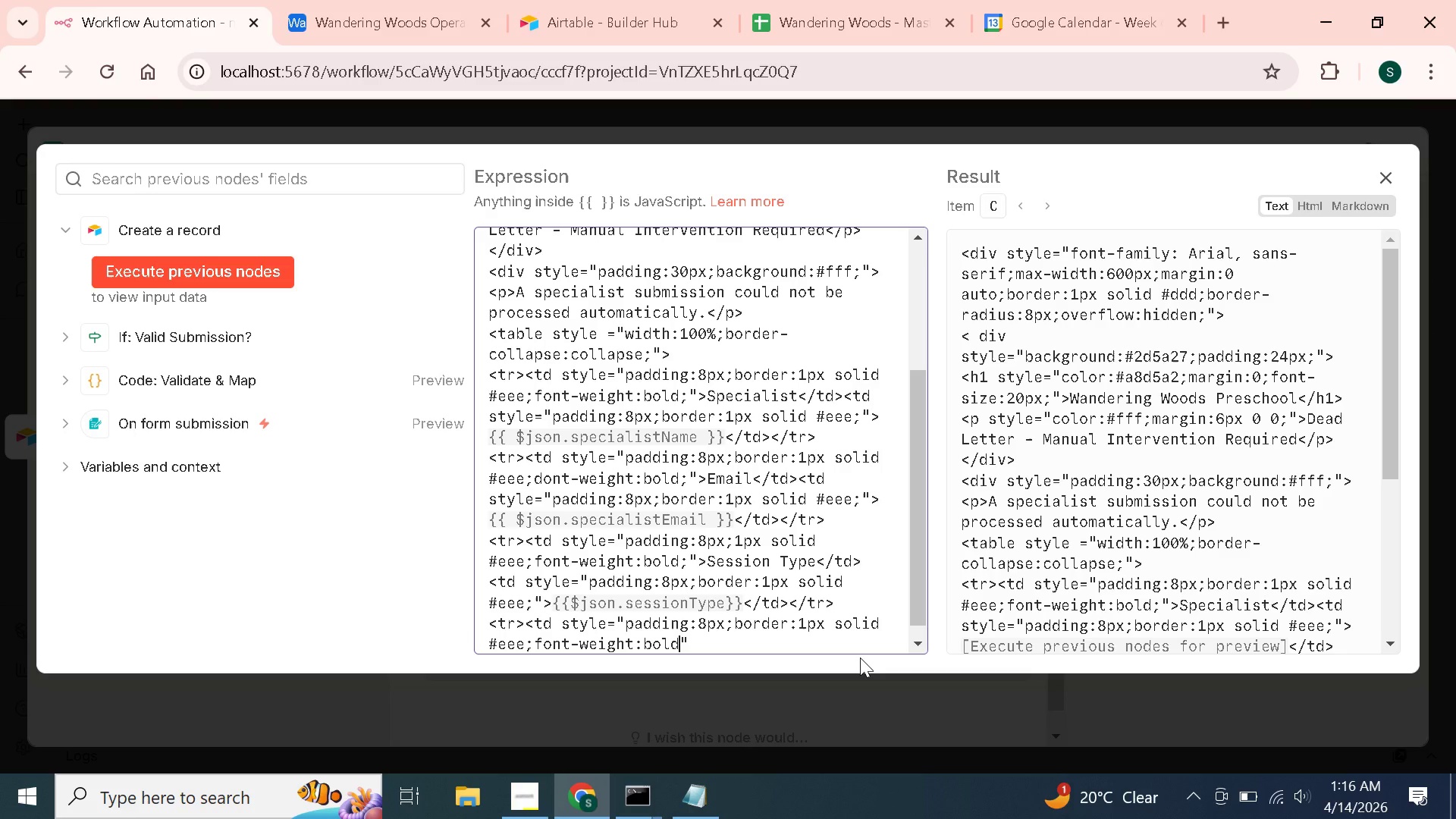 
key(ArrowRight)
 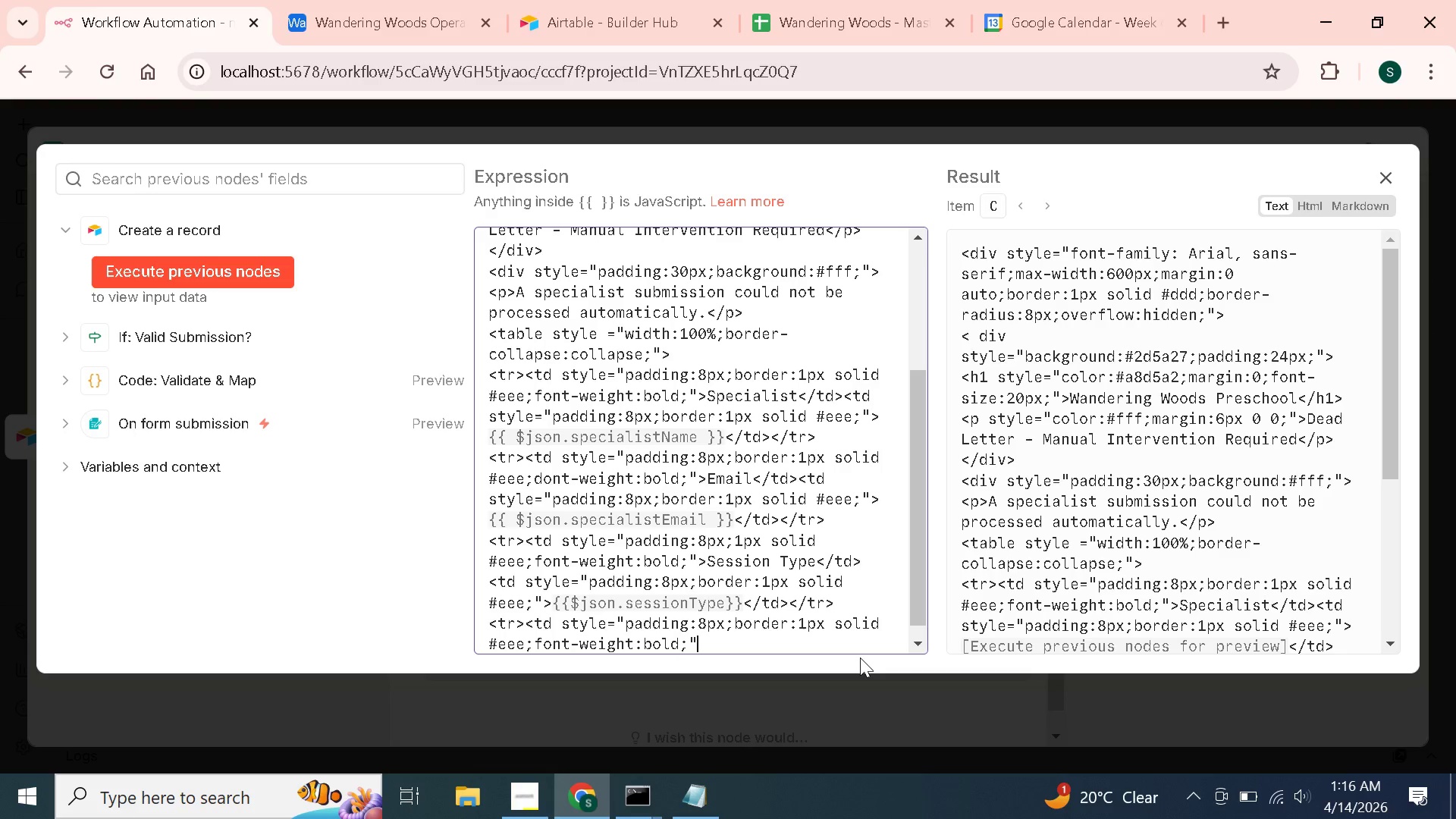 
type(>Issue</td)
 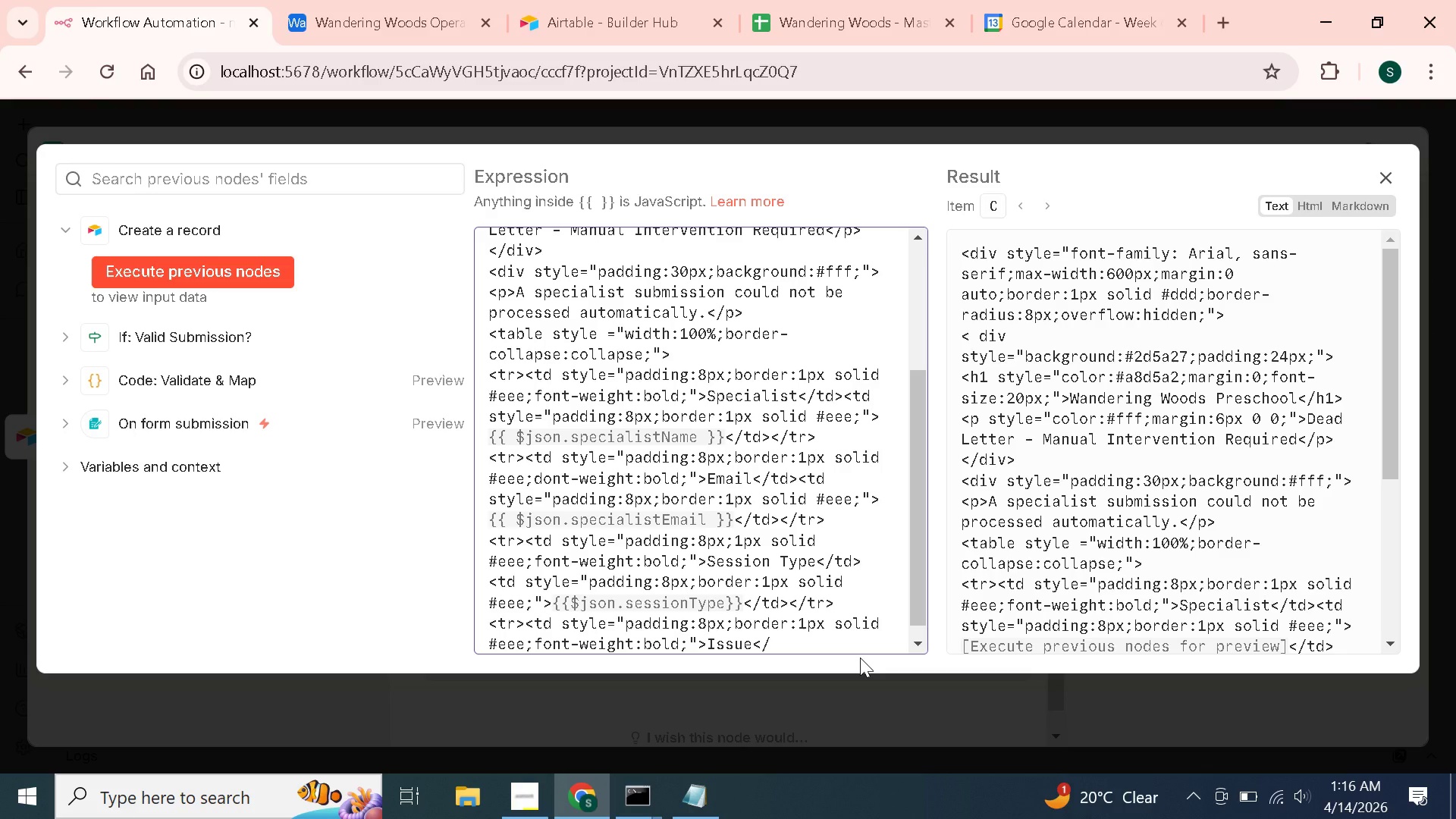 
wait(6.81)
 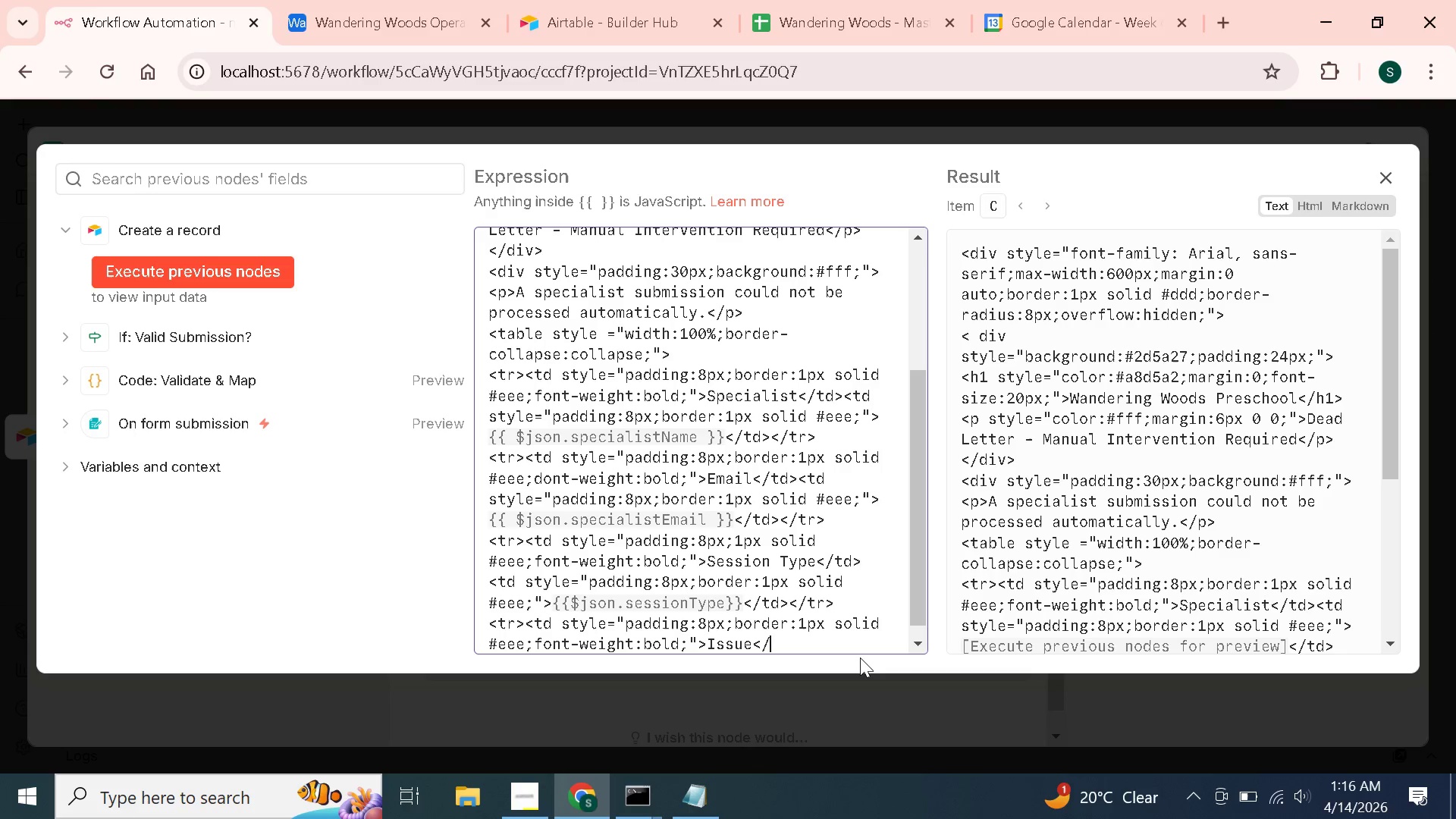 
type(?)
key(Backspace)
type(><td )
 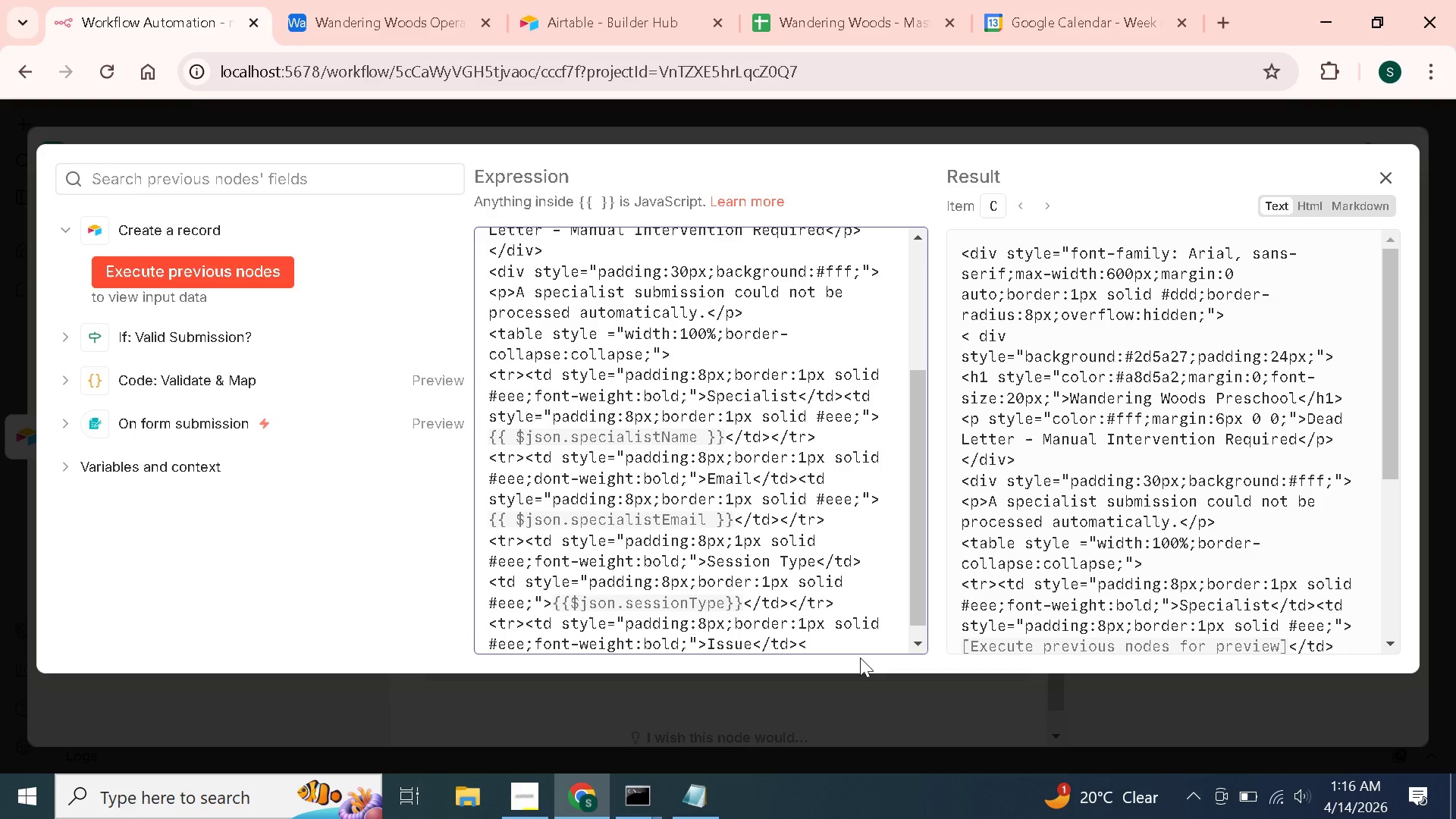 
wait(19.08)
 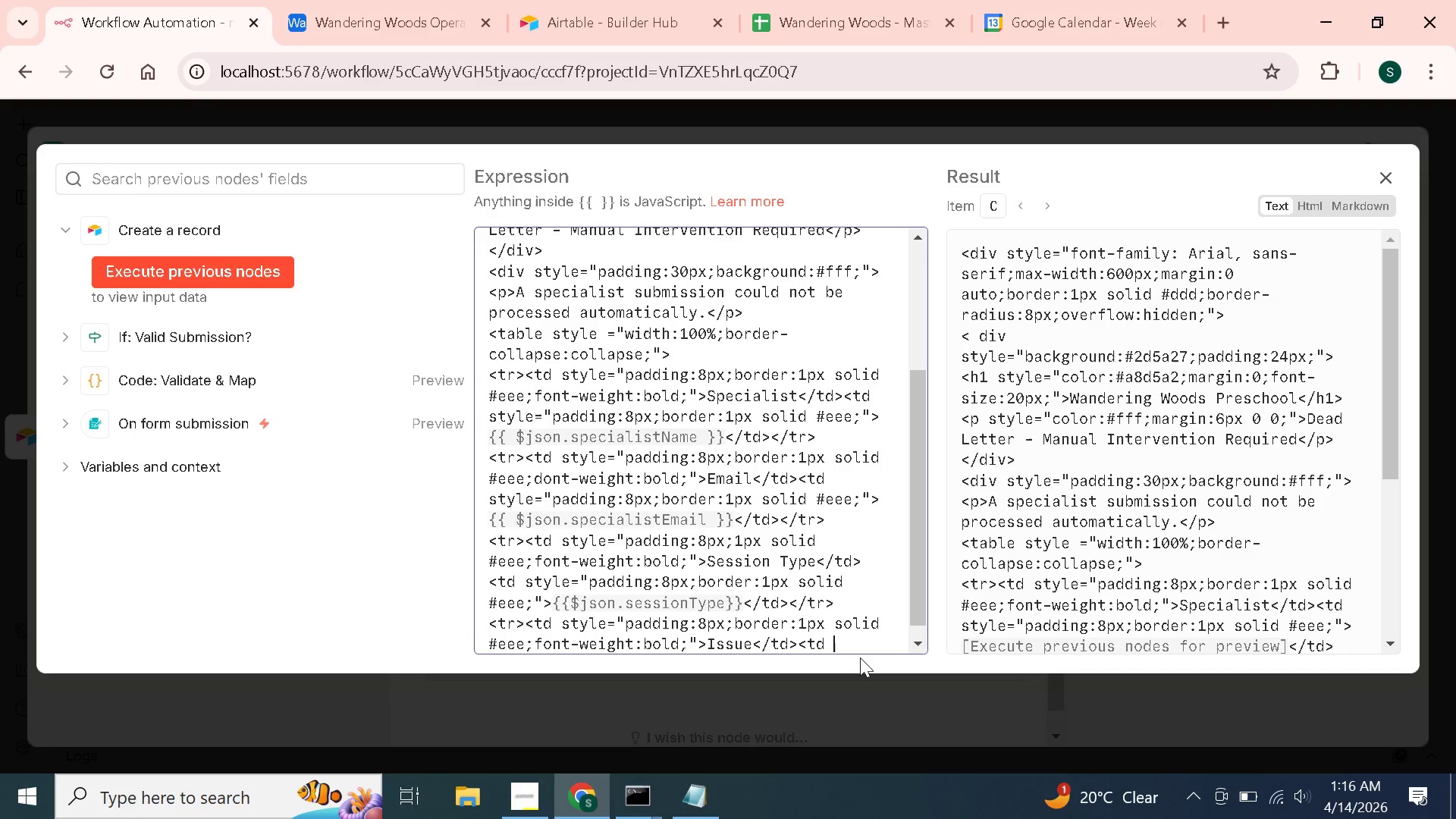 
type(style)
 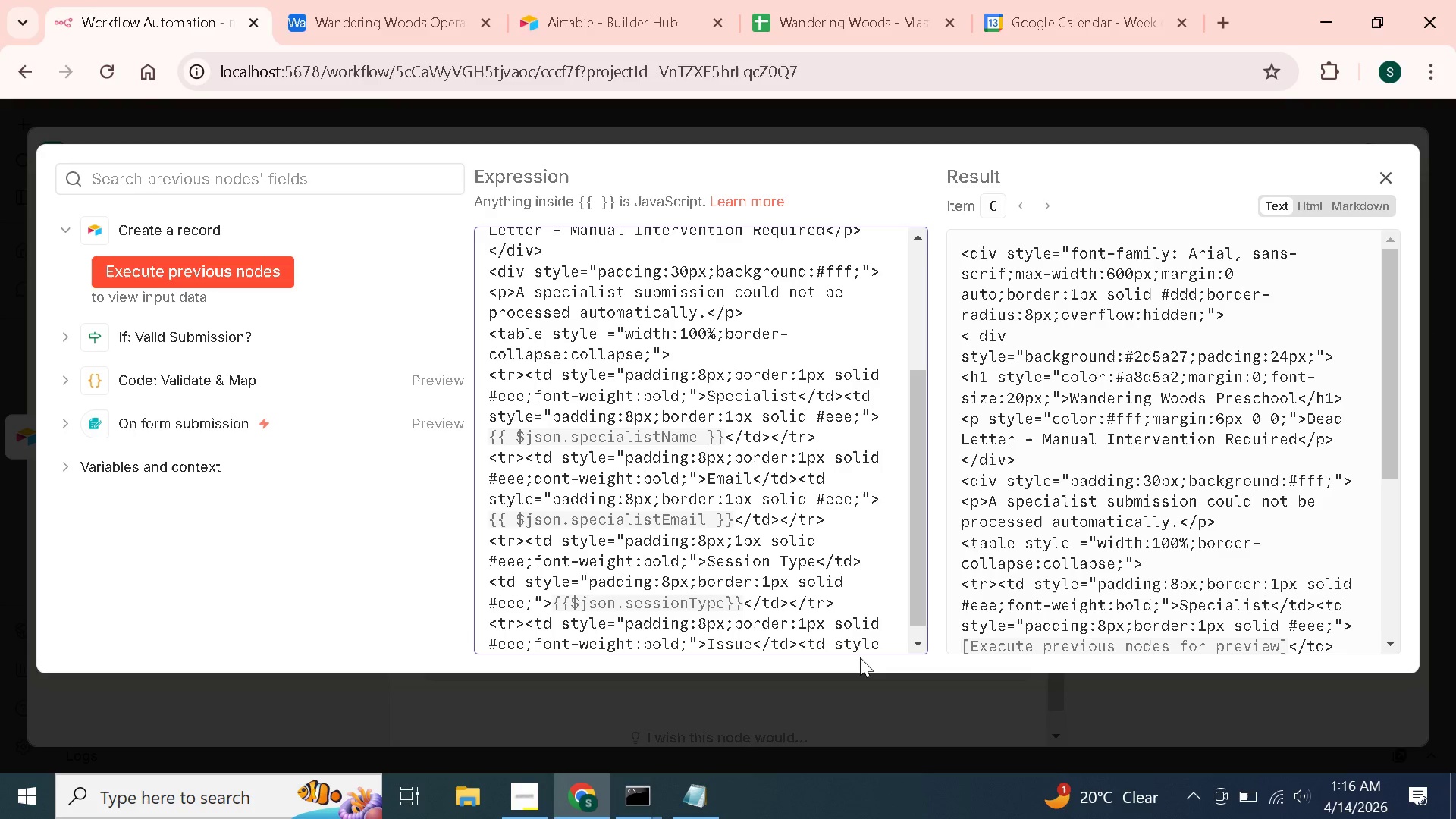 
wait(6.22)
 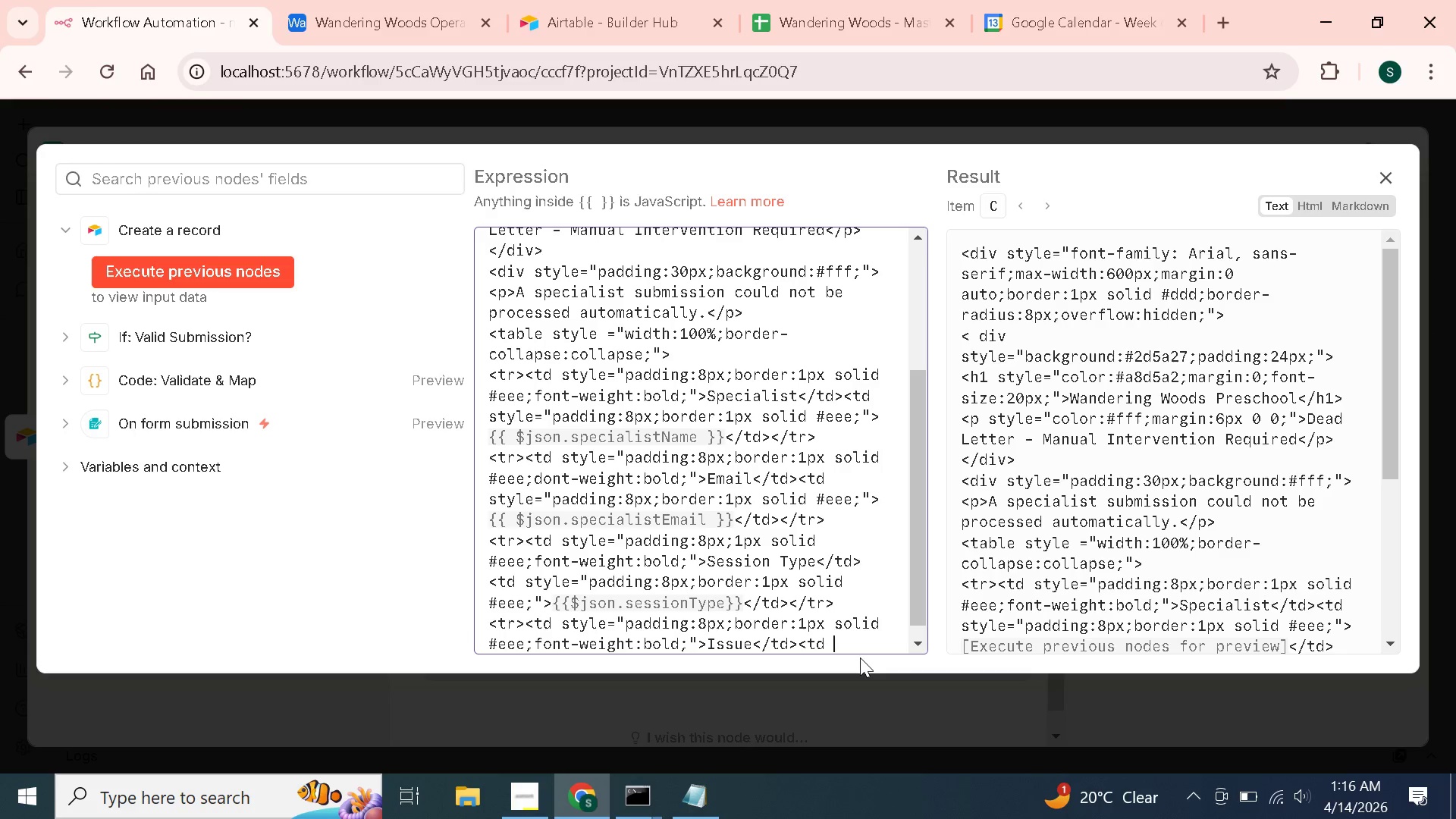 
key(Equal)
 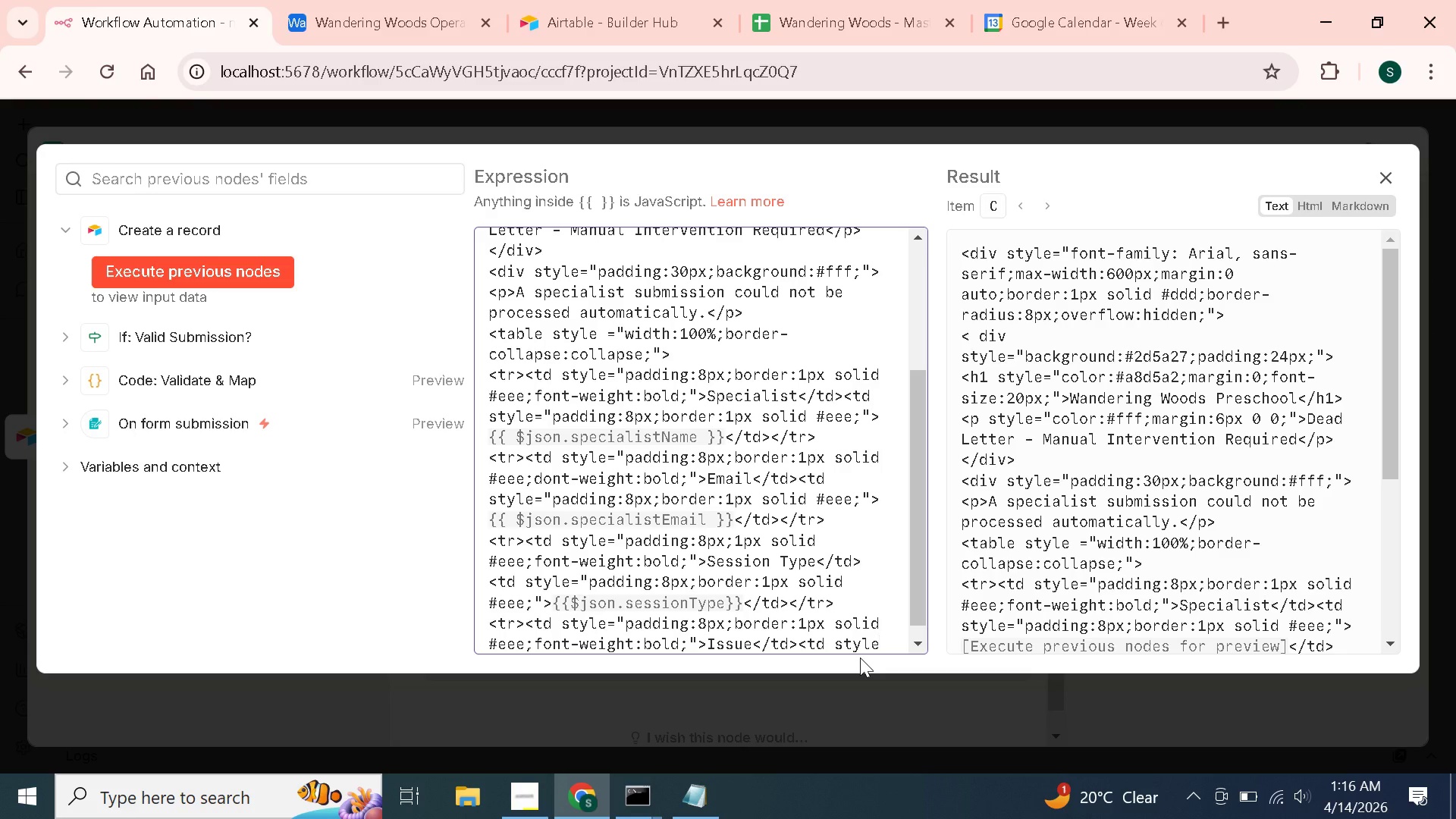 
key(Shift+Quote)
 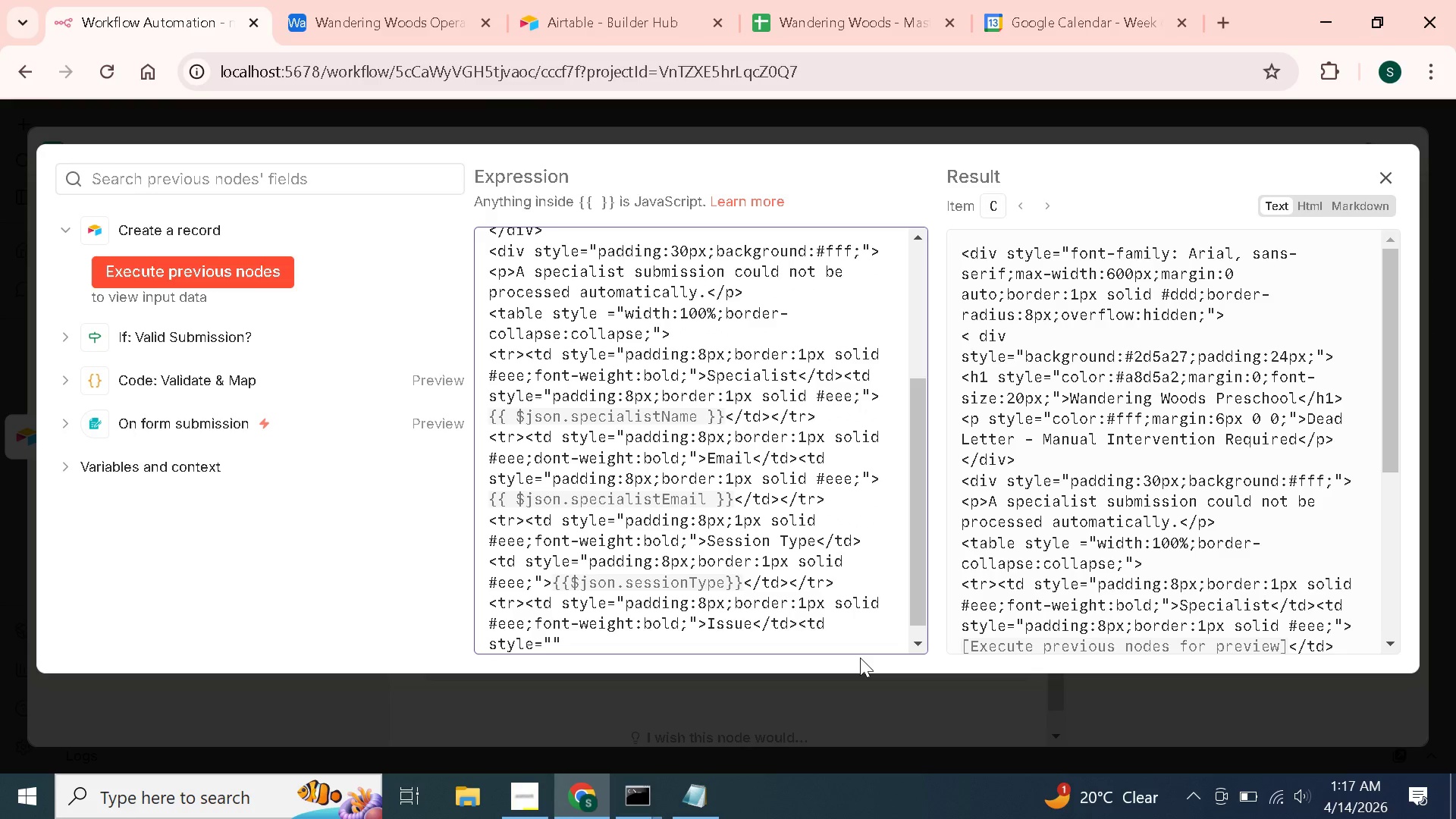 
wait(14.33)
 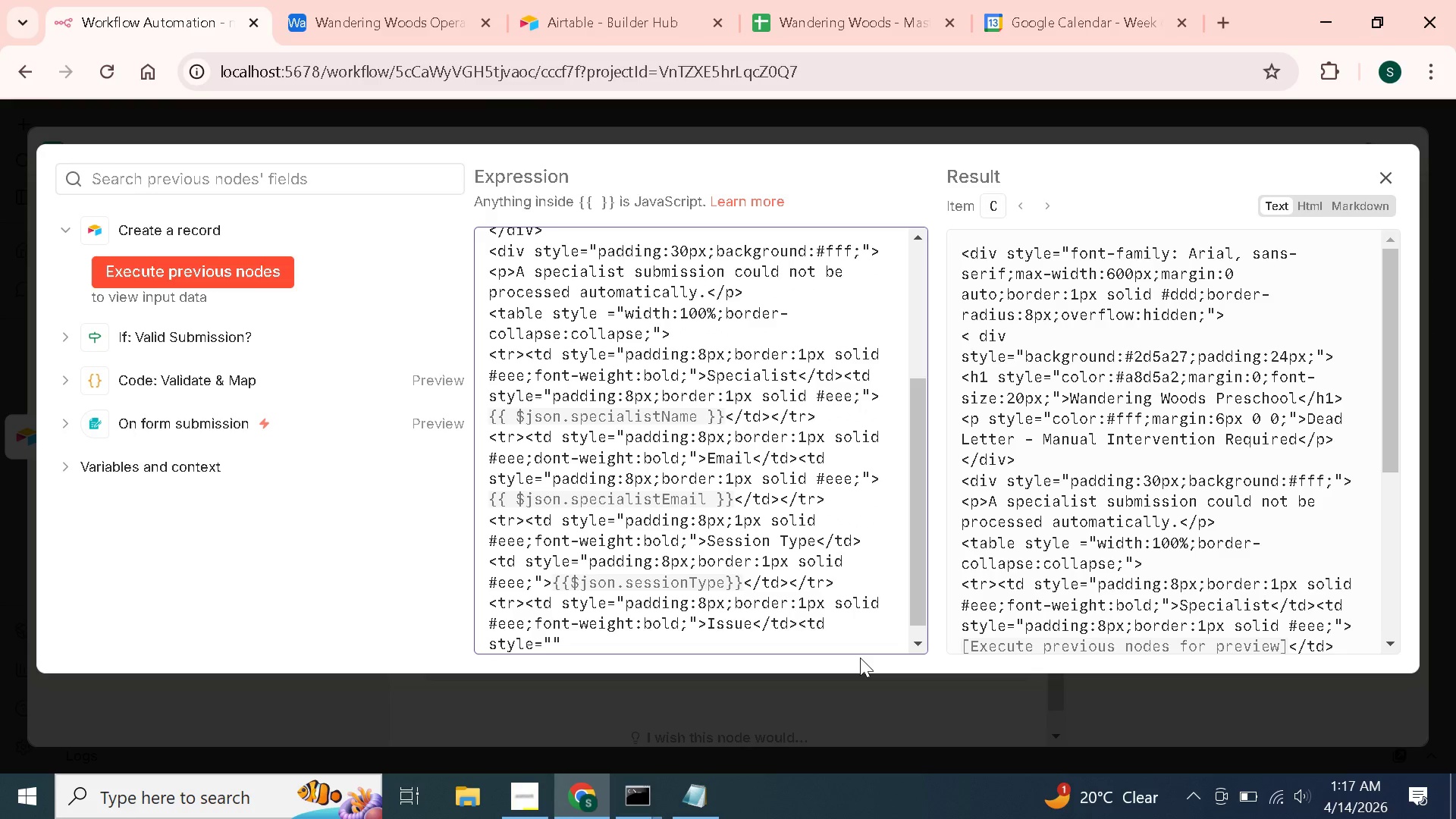 
type(padding:8px;border:1px solid#eee;color)
 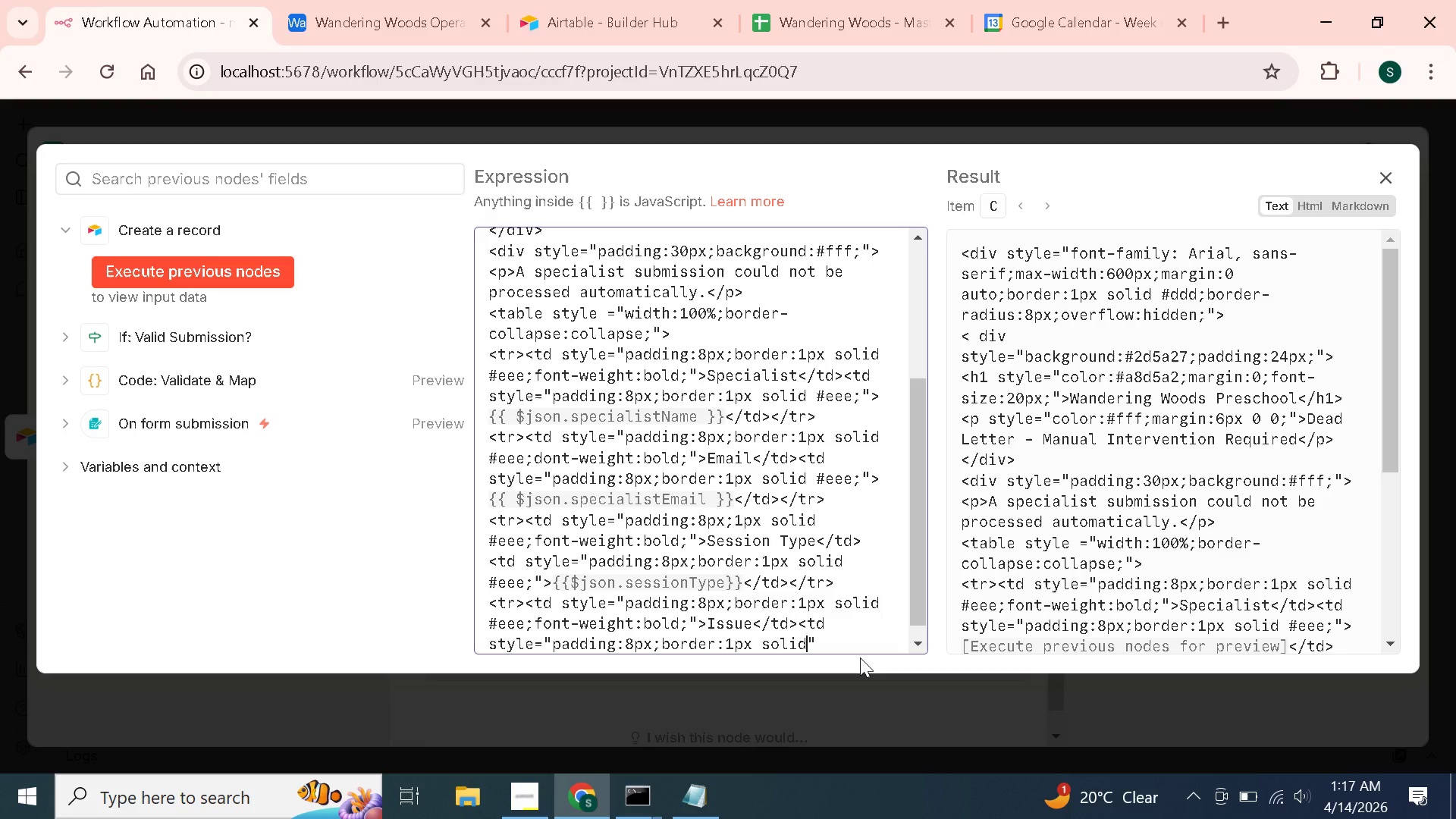 
type(:#c0392b;)
 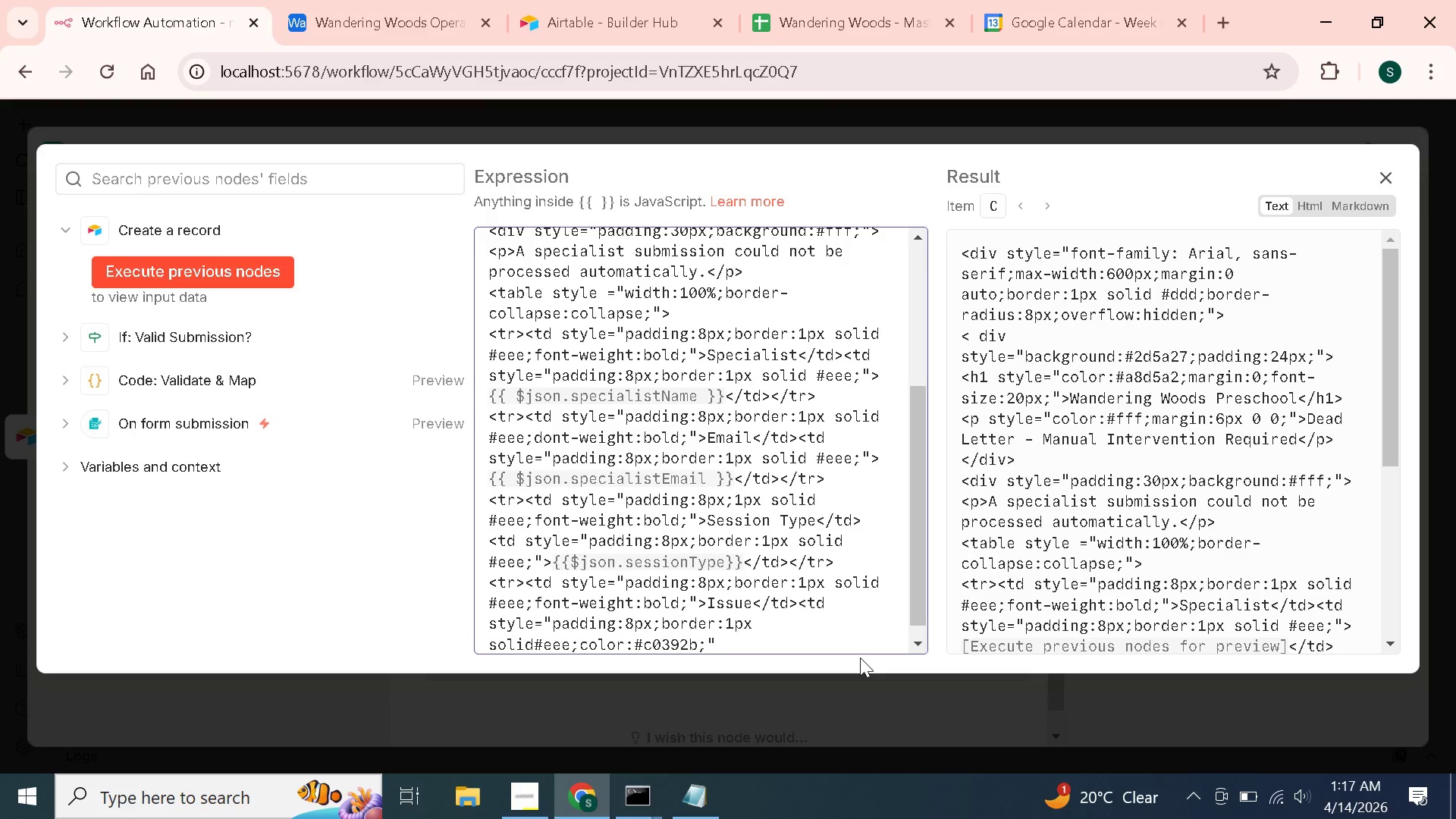 
key(ArrowRight)
 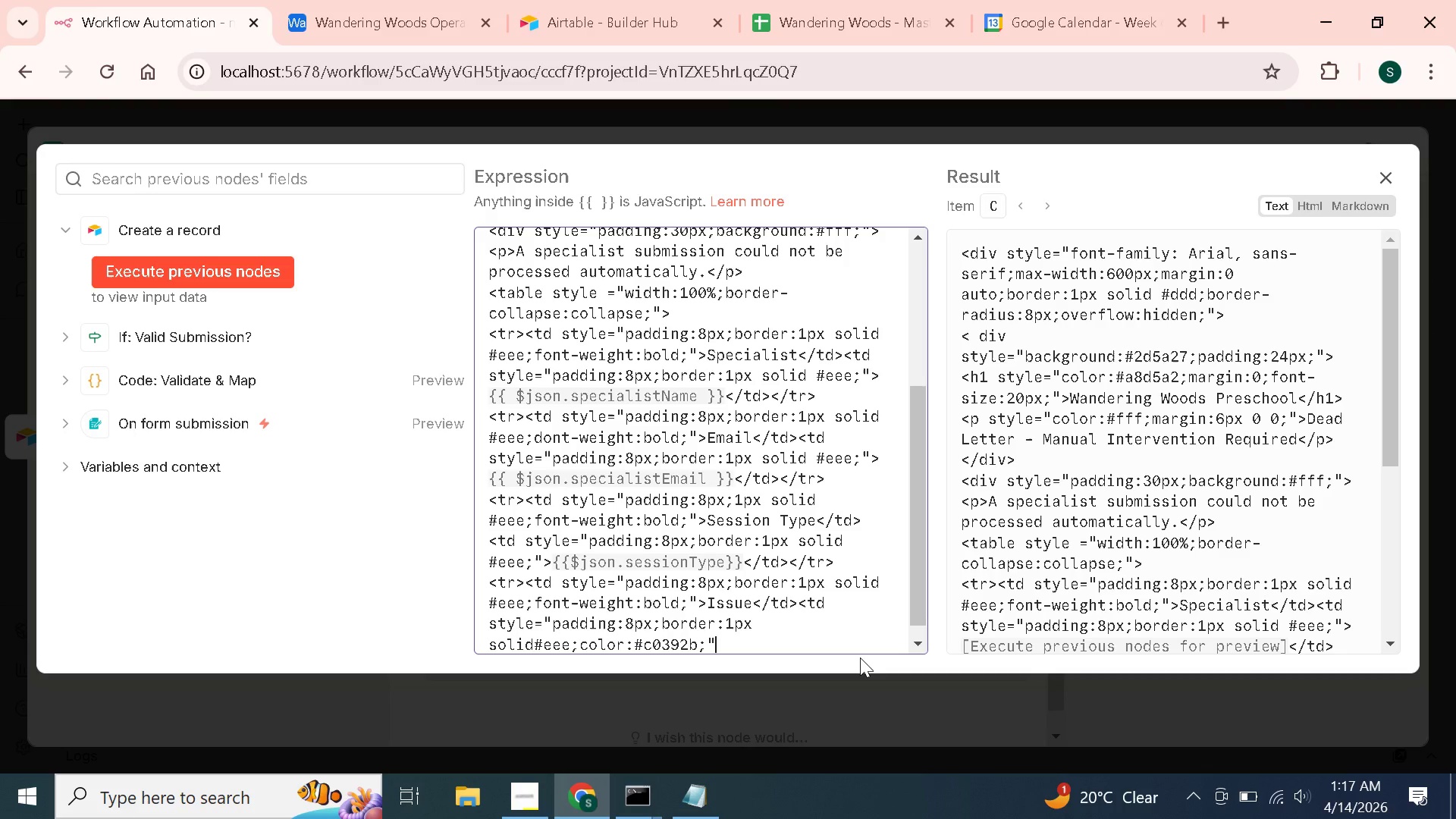 
key(Shift+Period)
 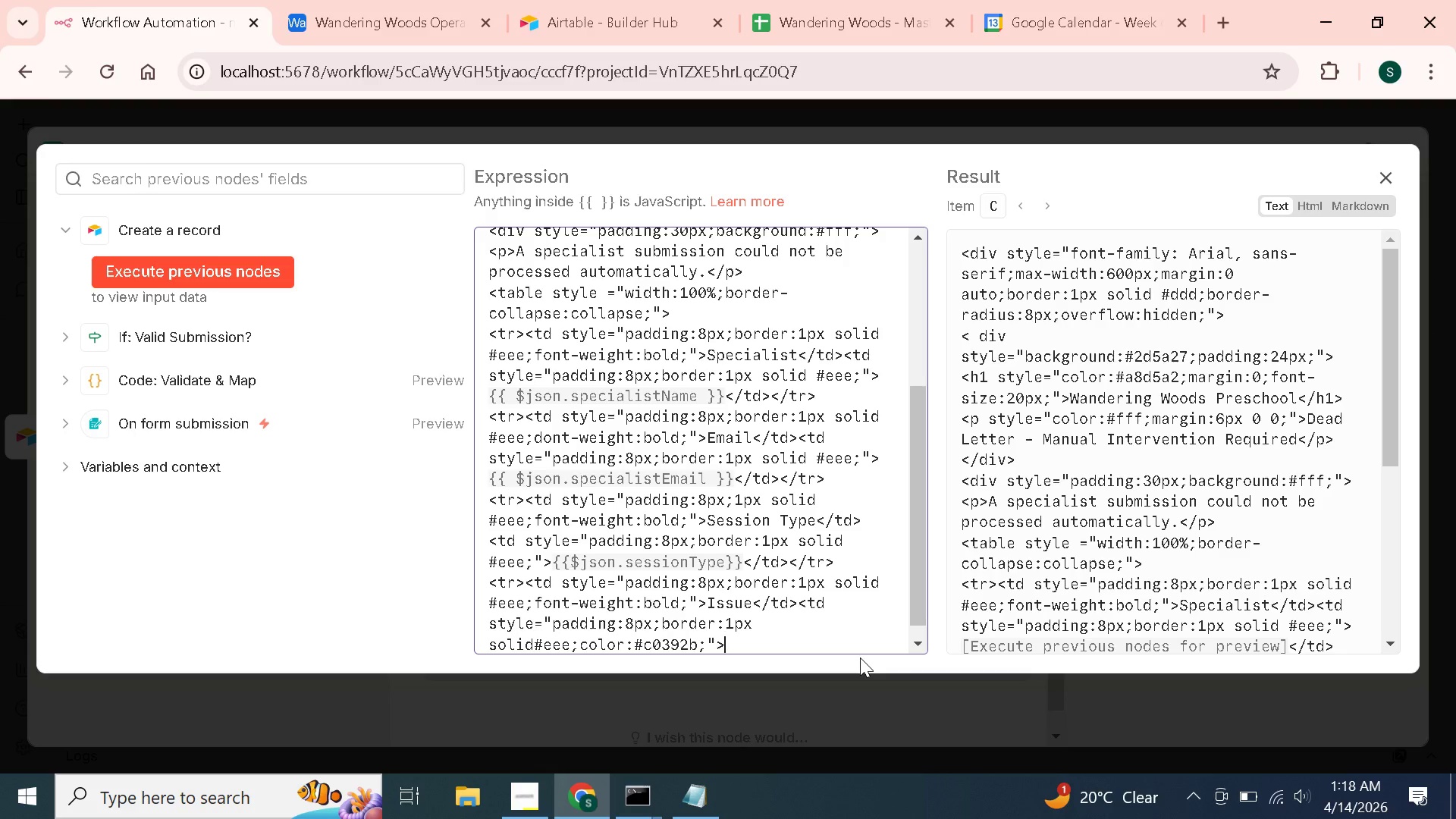 
wait(36.75)
 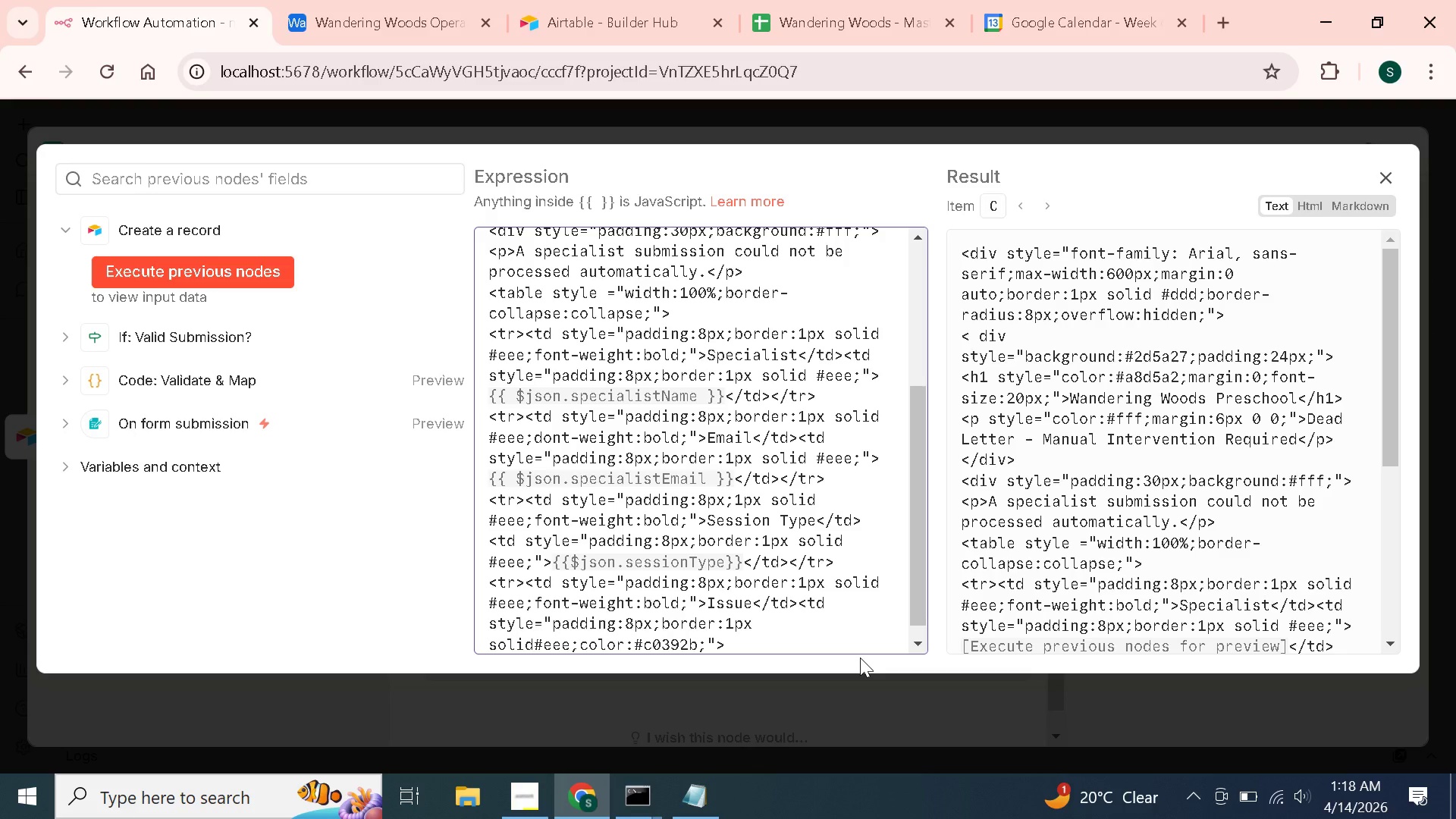 
type({{$json.errorReason)
 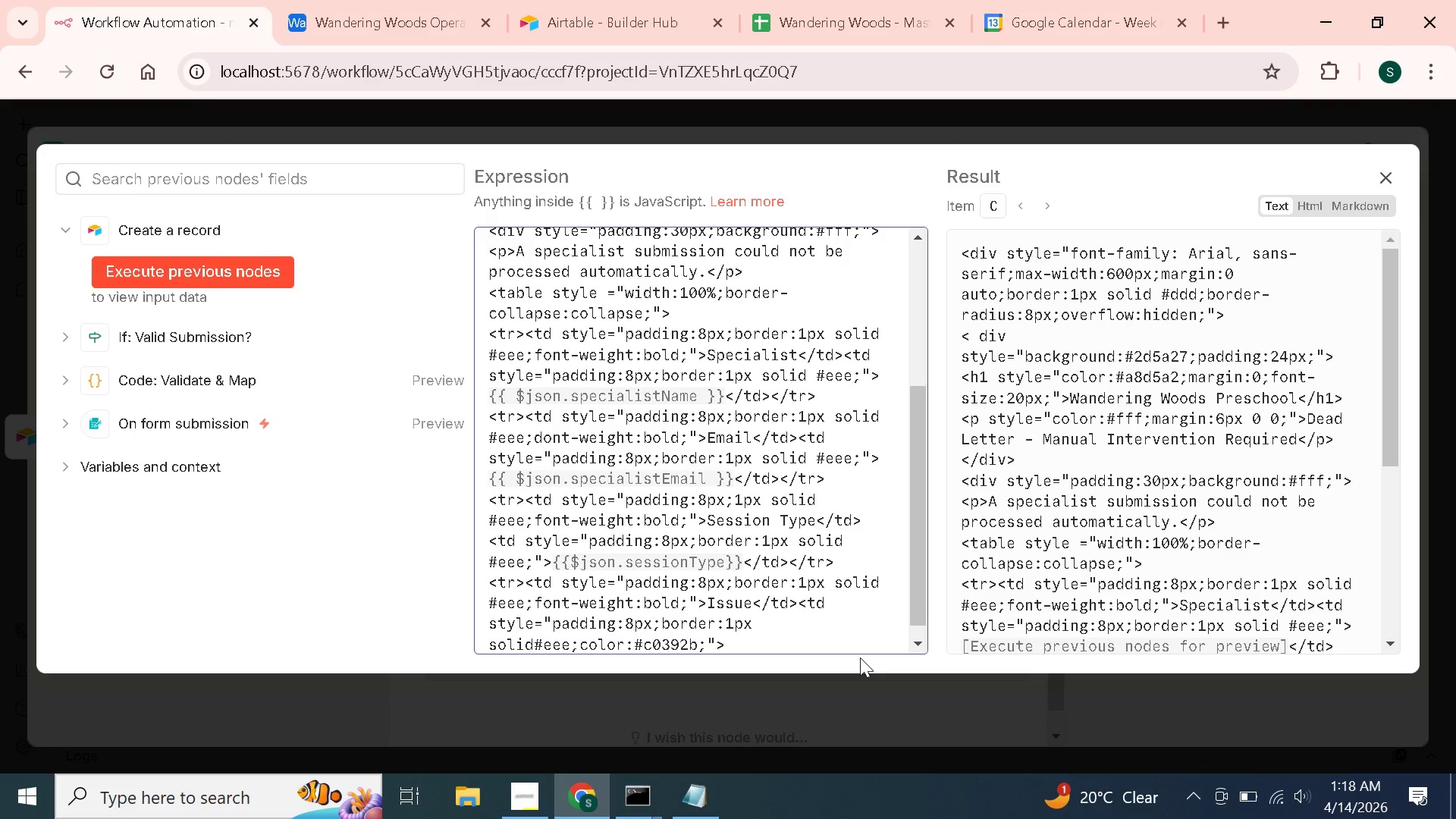 
wait(8.86)
 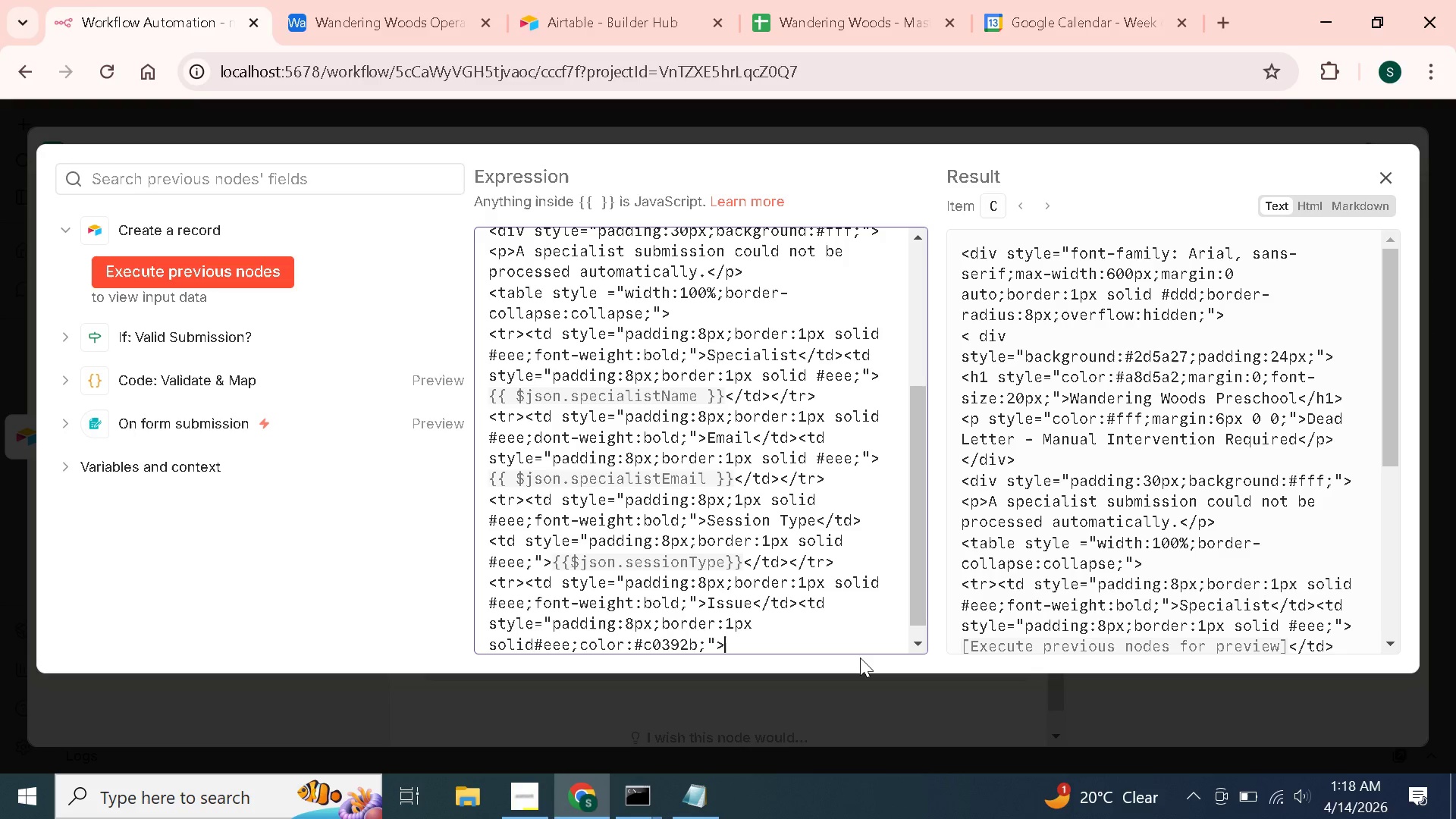 
key(ArrowRight)
 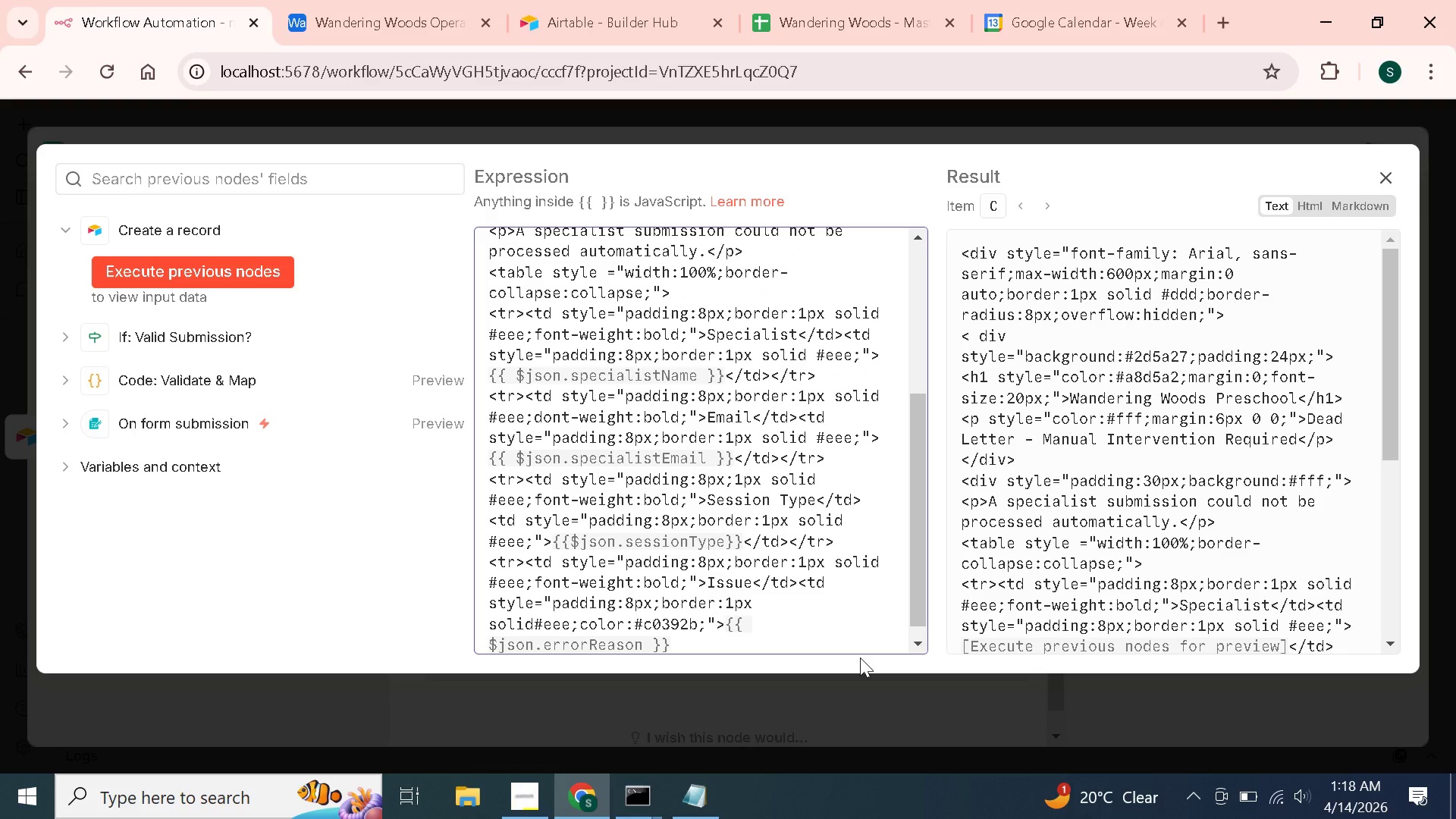 
key(ArrowRight)
 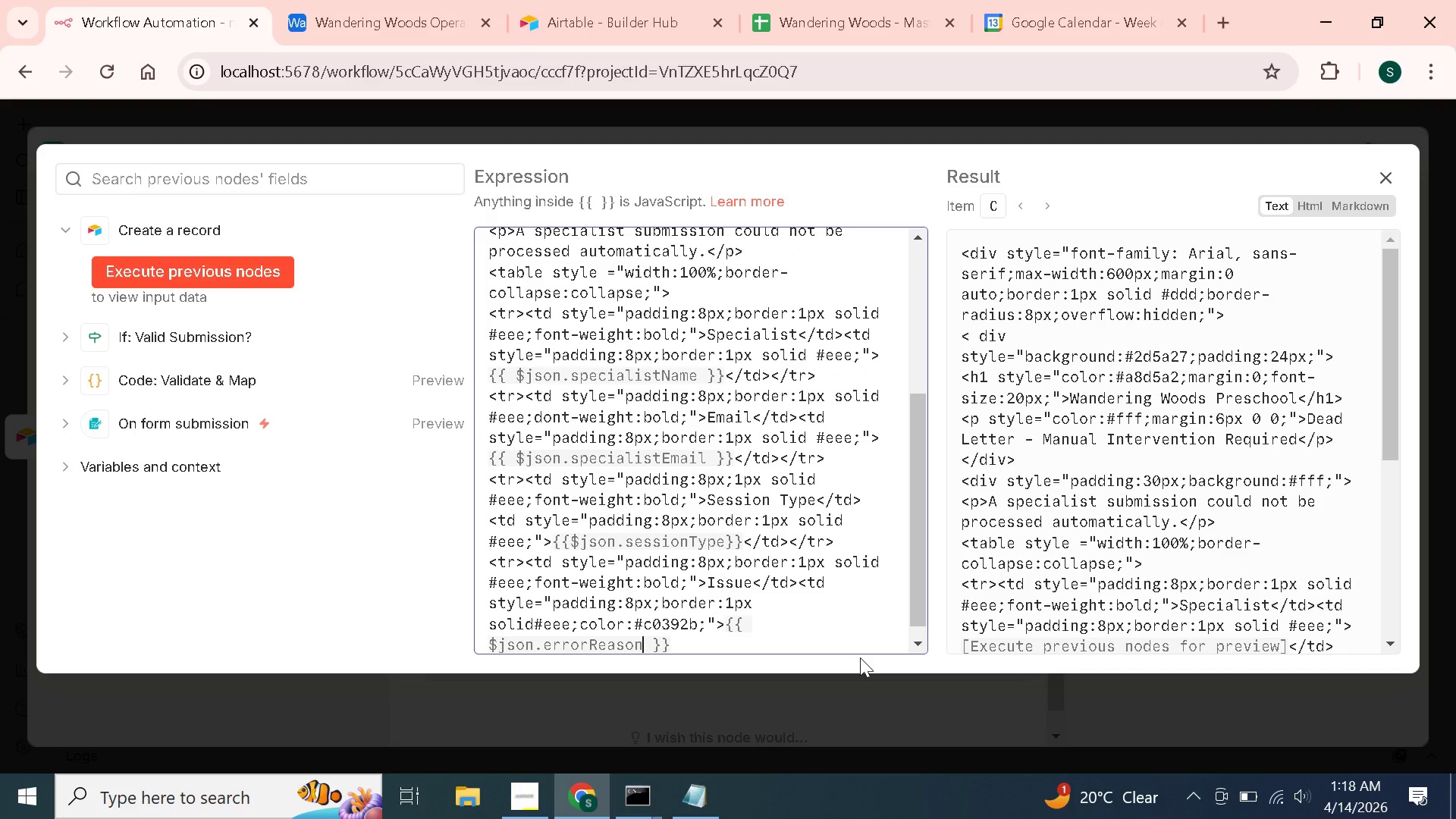 
key(ArrowRight)
 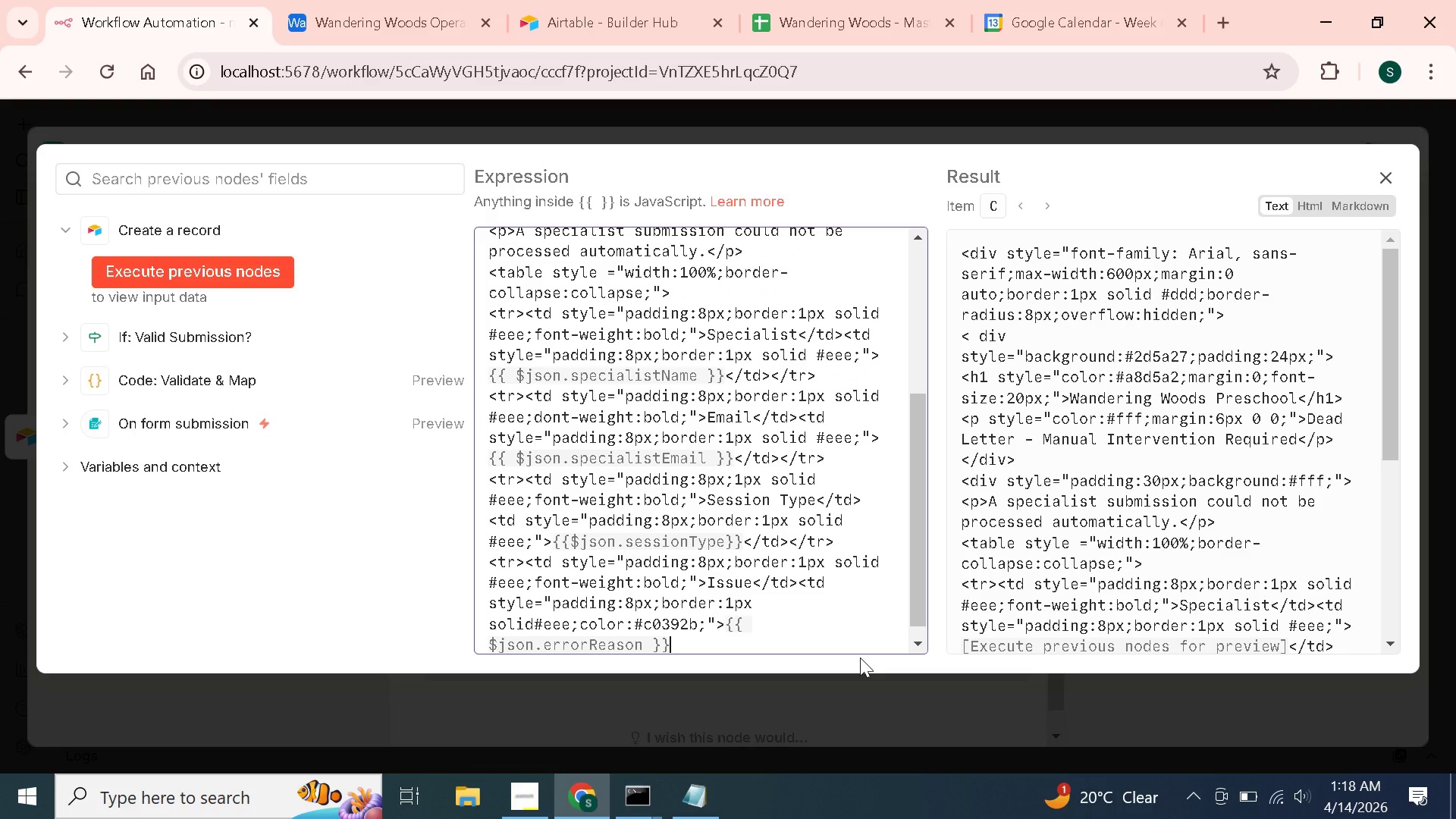 
type(</td></tr>)
 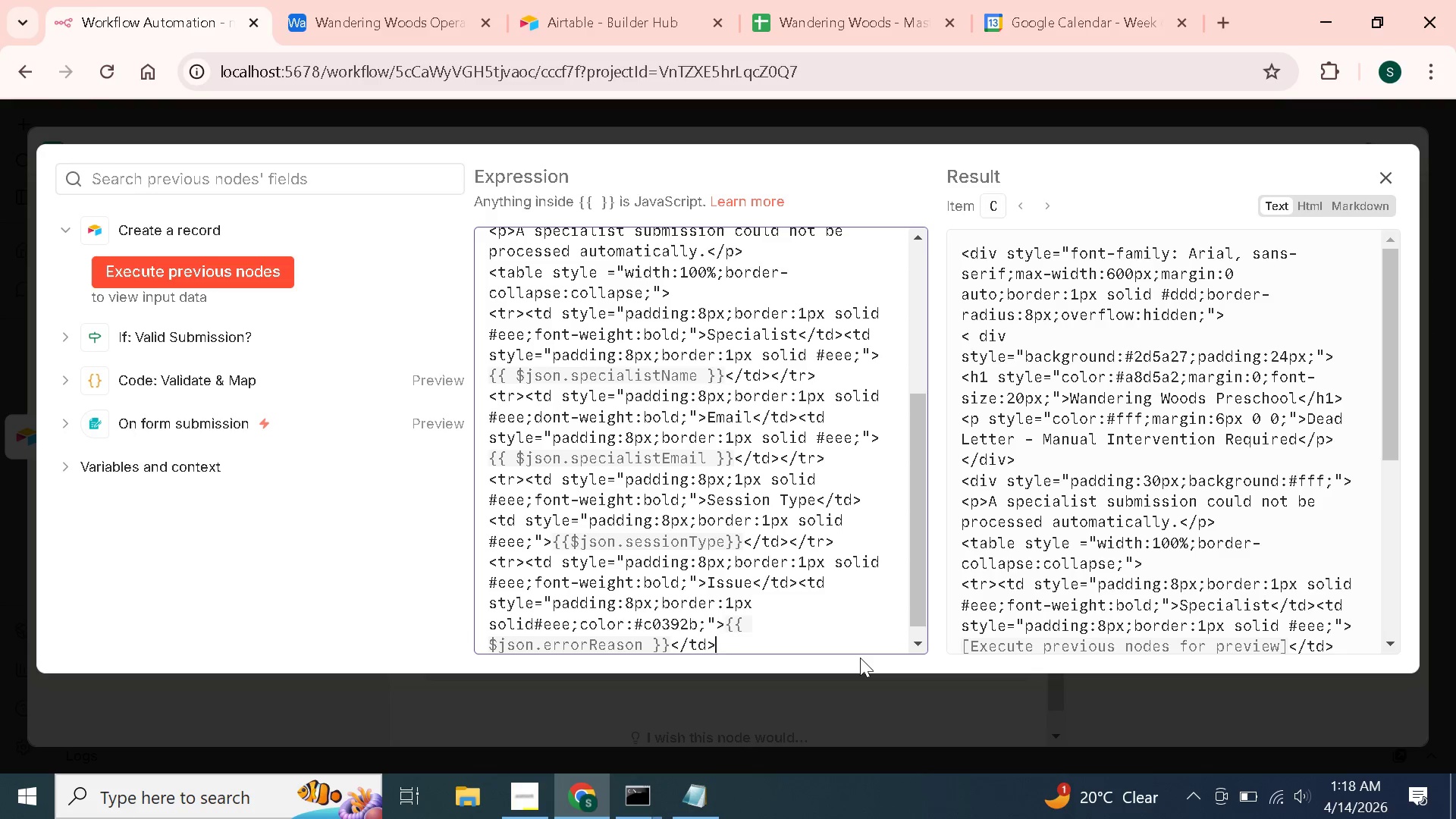 
wait(12.8)
 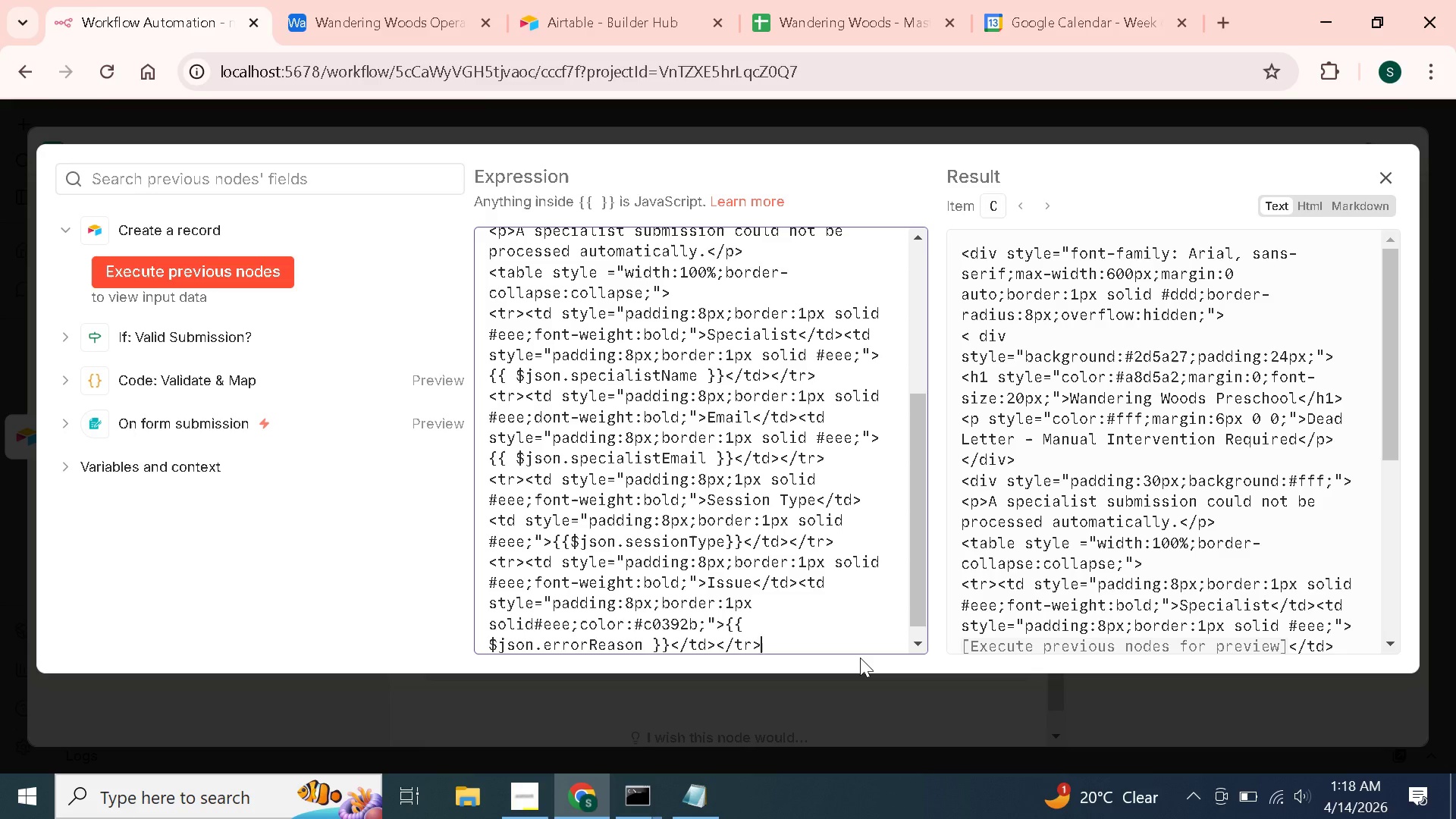 
left_click([690, 622])
 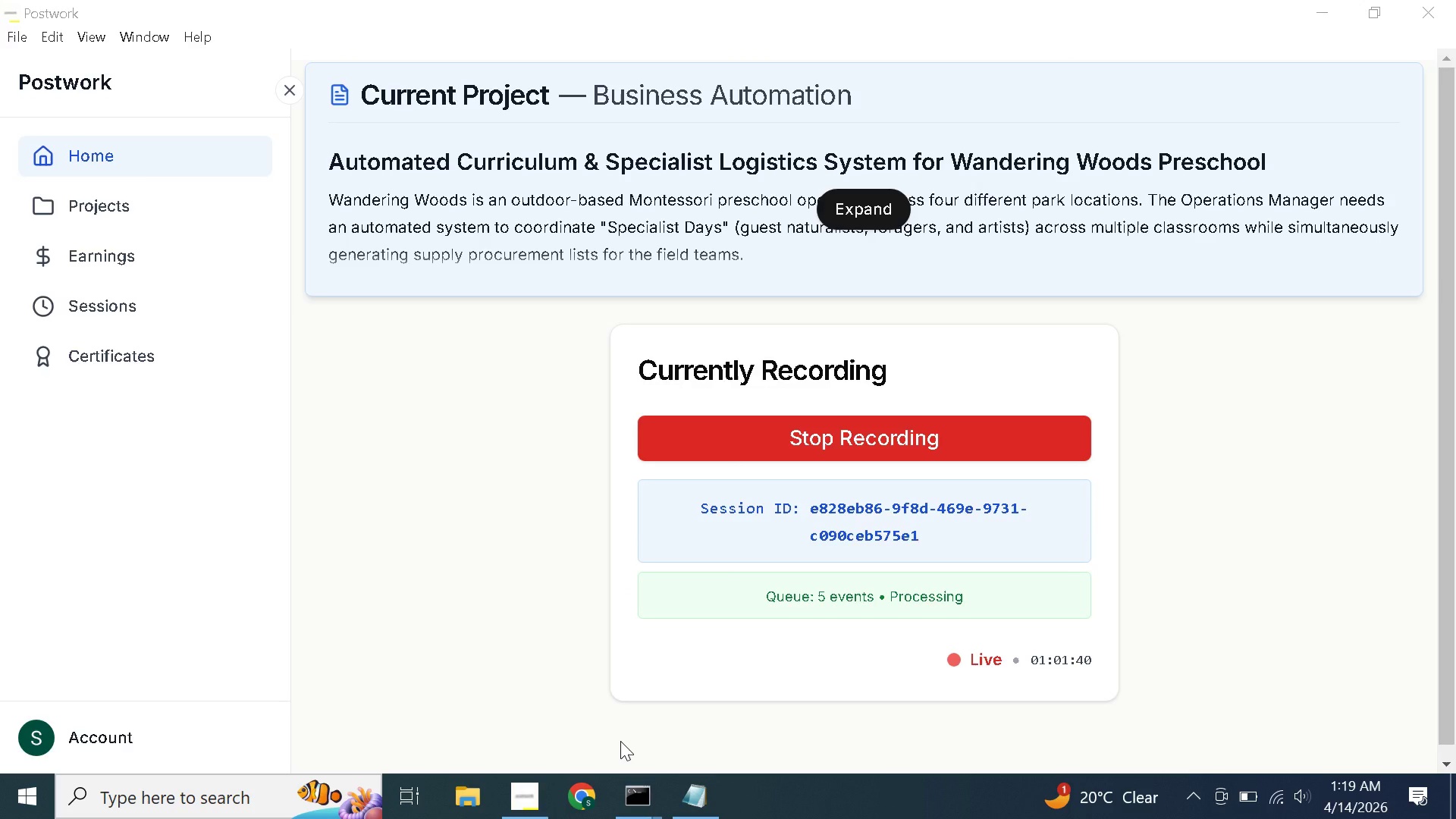 
left_click([588, 811])
 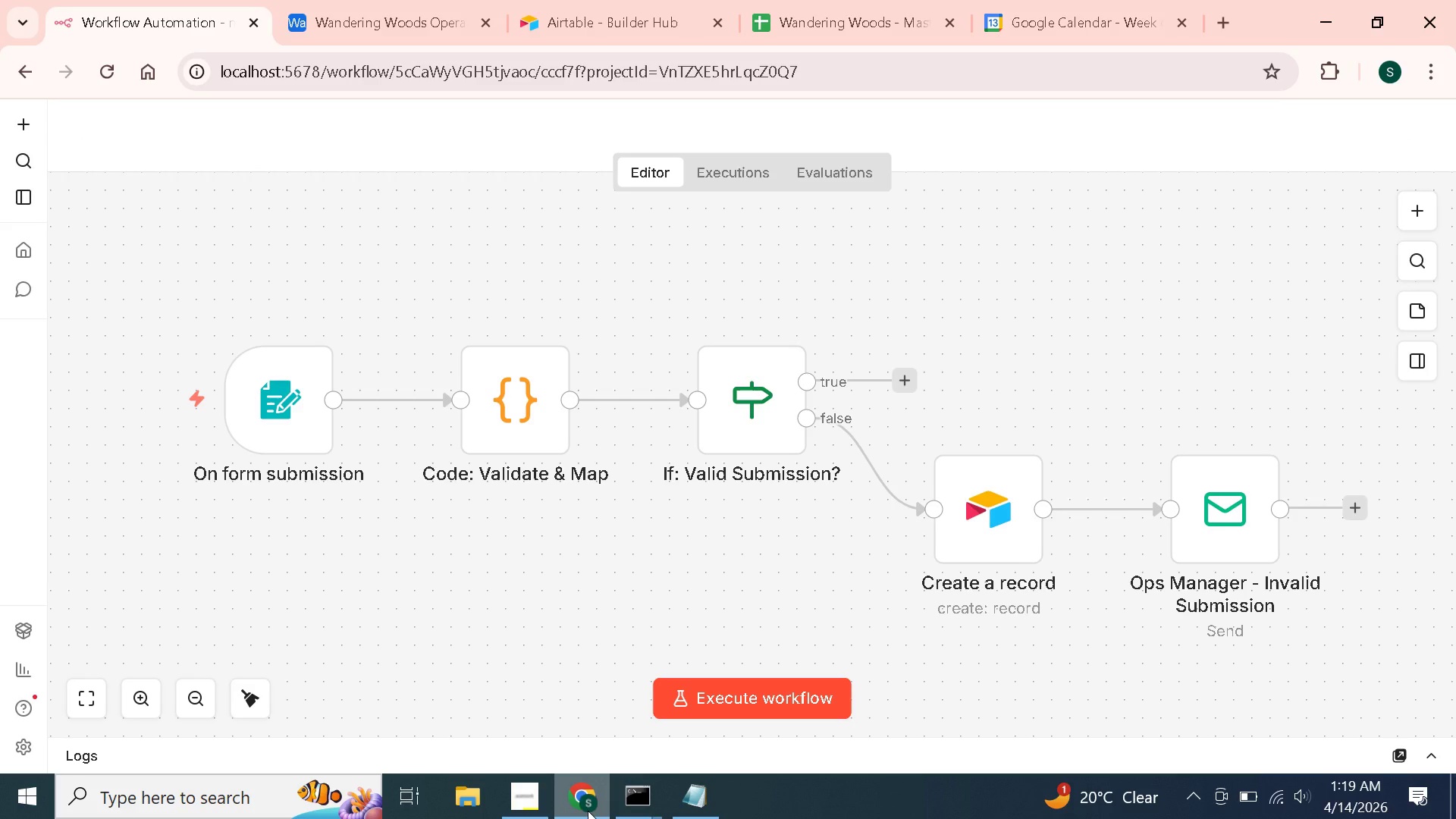 
wait(26.42)
 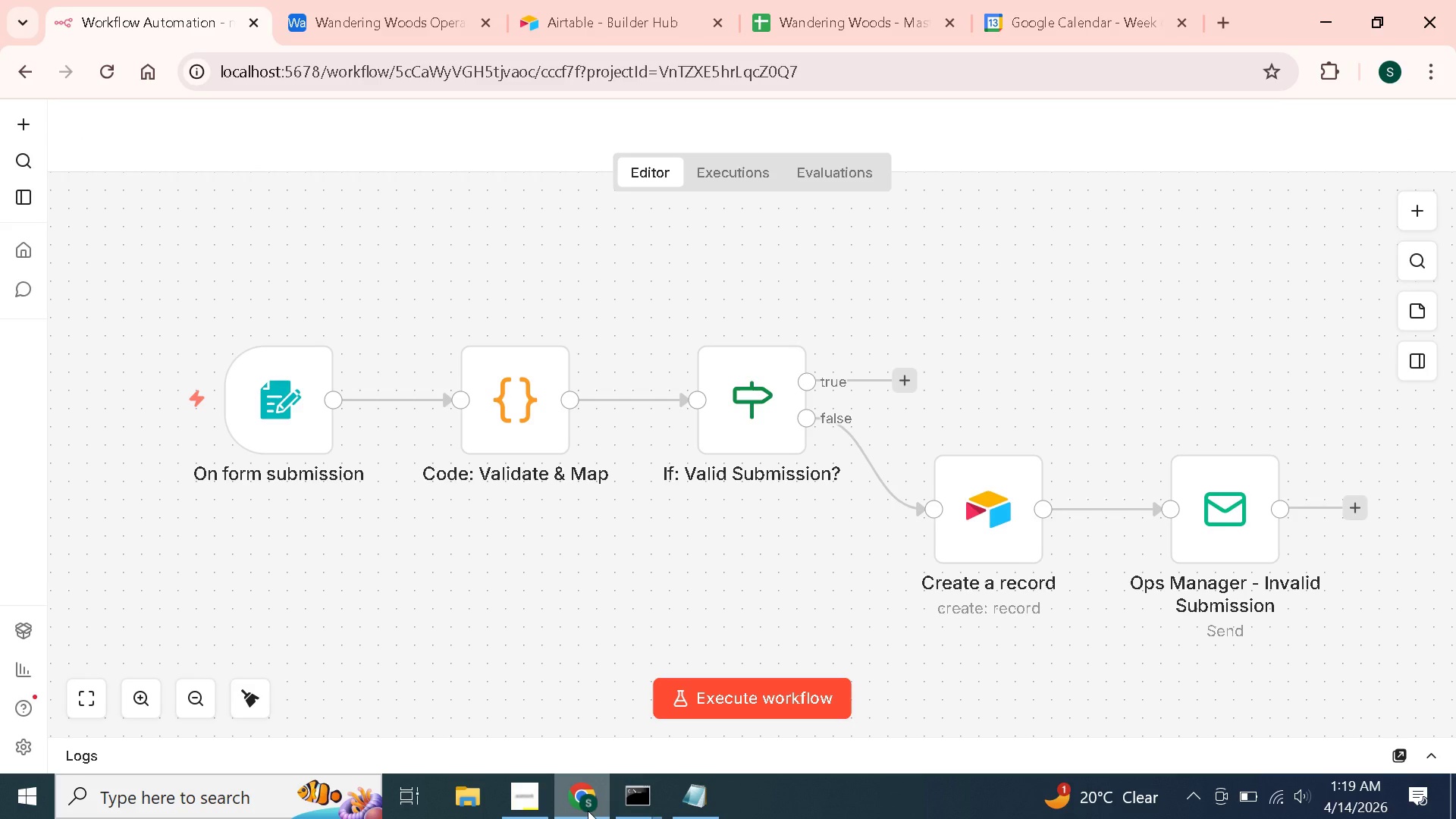 
left_click([1010, 625])
 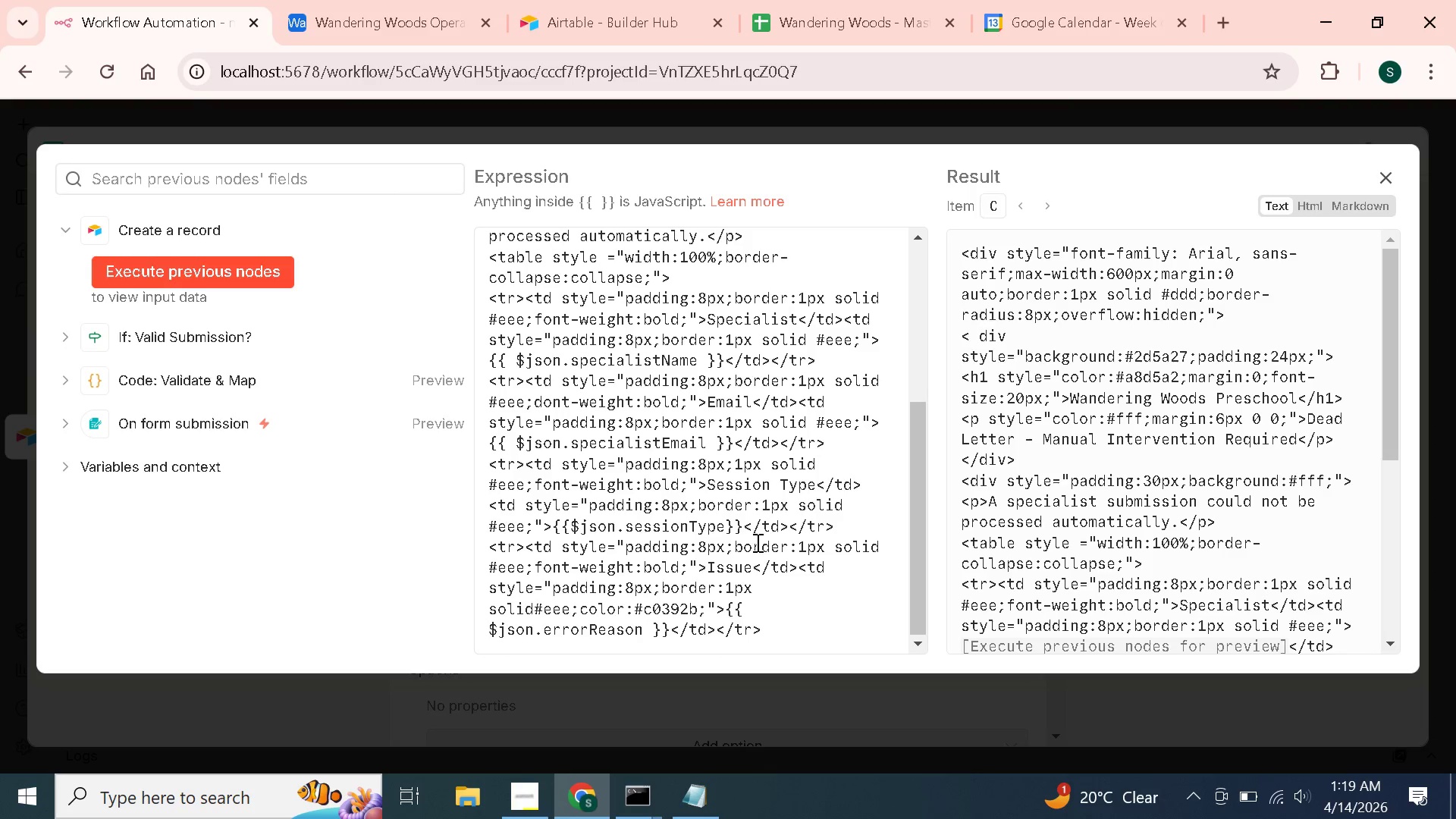 
left_click([793, 626])
 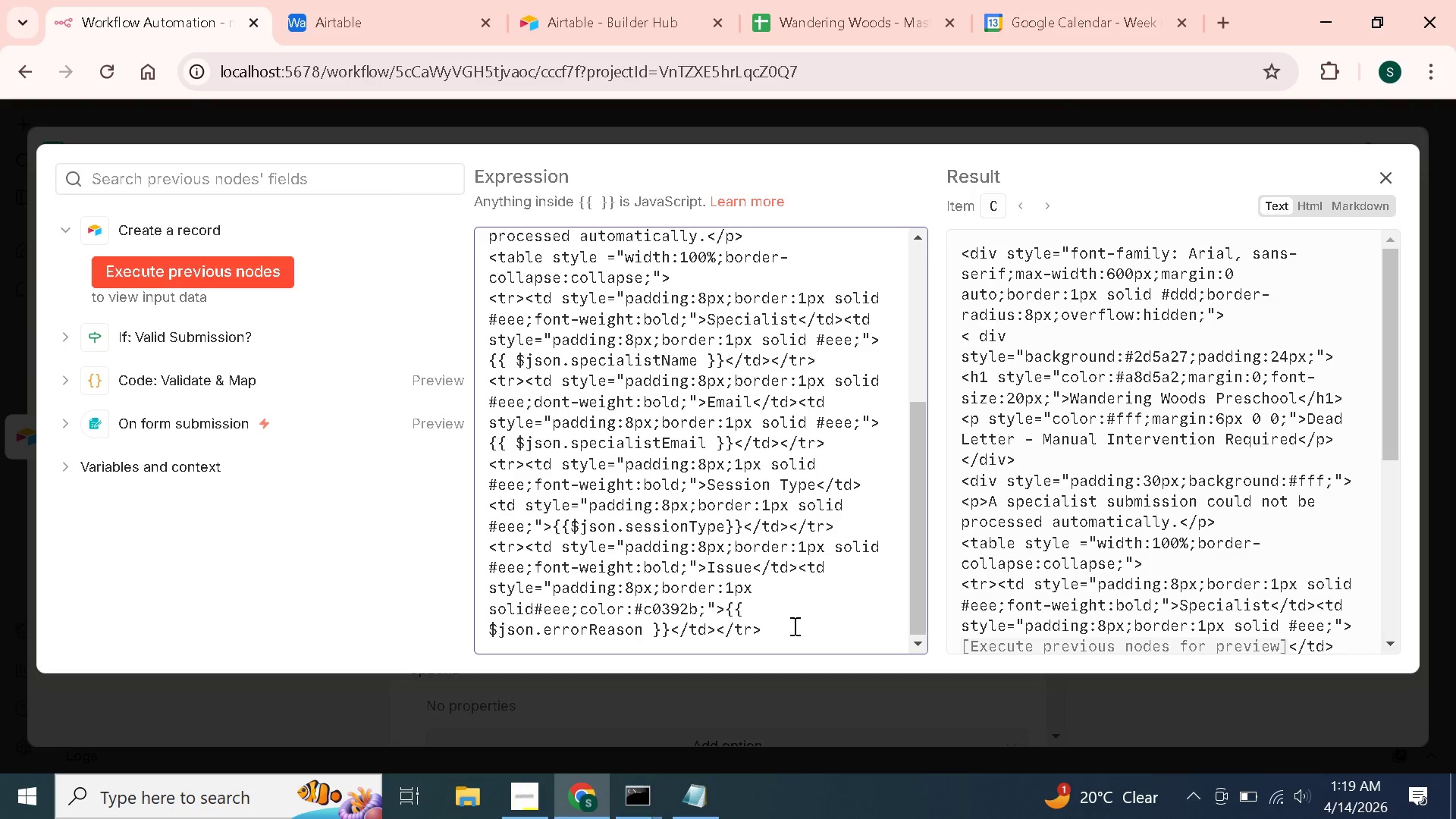 
key(Enter)
 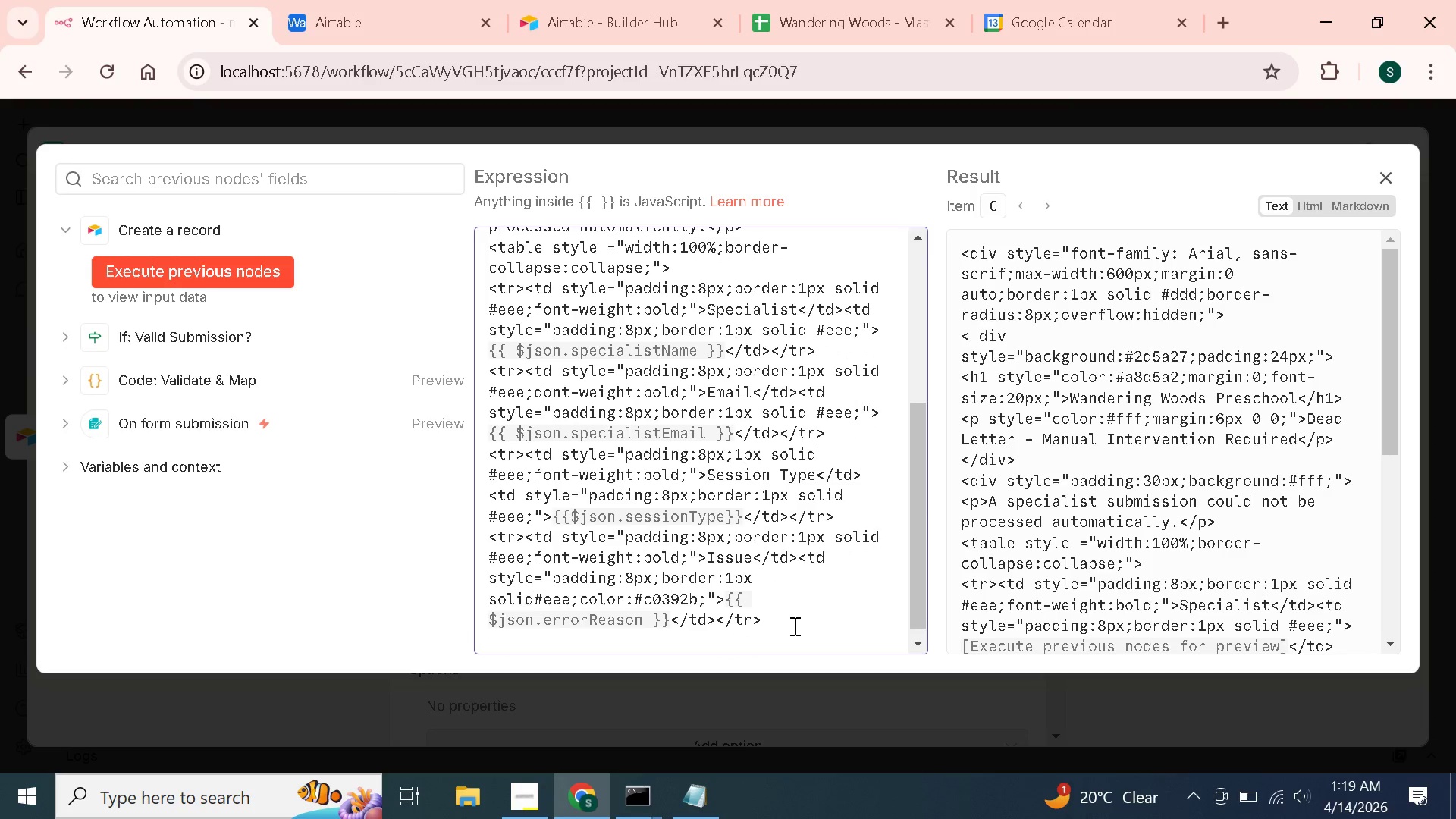 
type(</table>)
 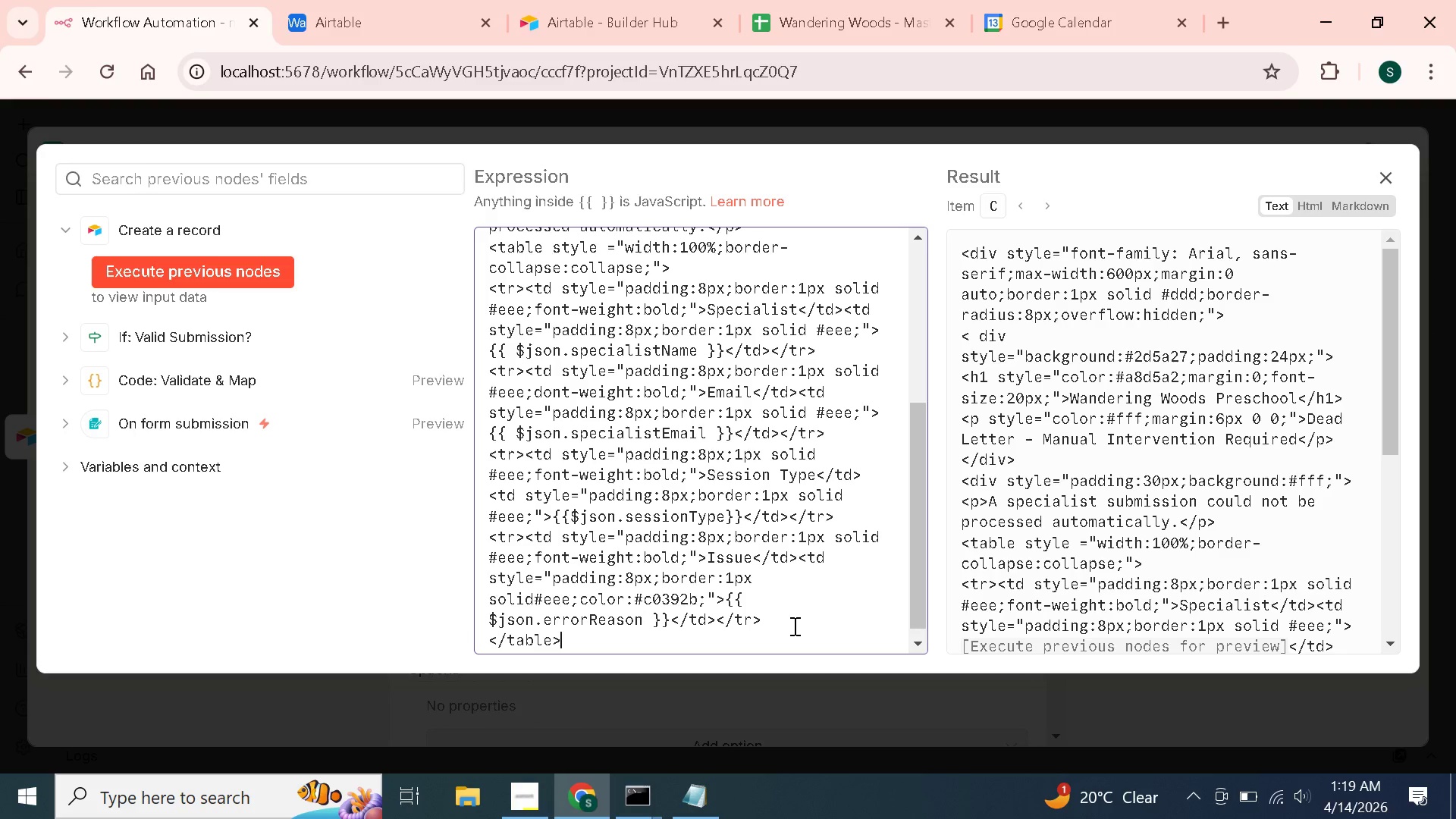 
key(Enter)
 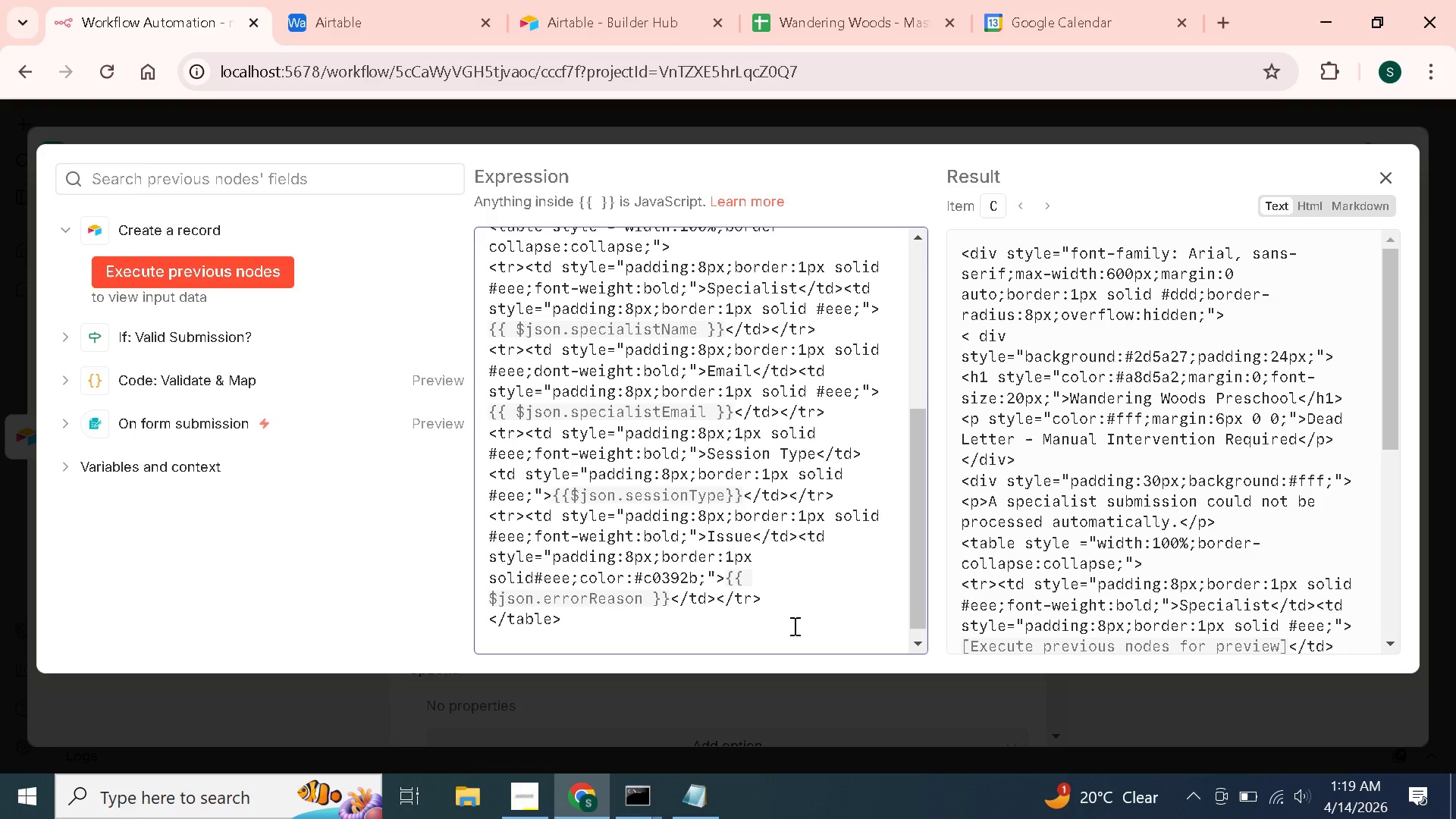 
type(<p style="margin-top:20px;)